 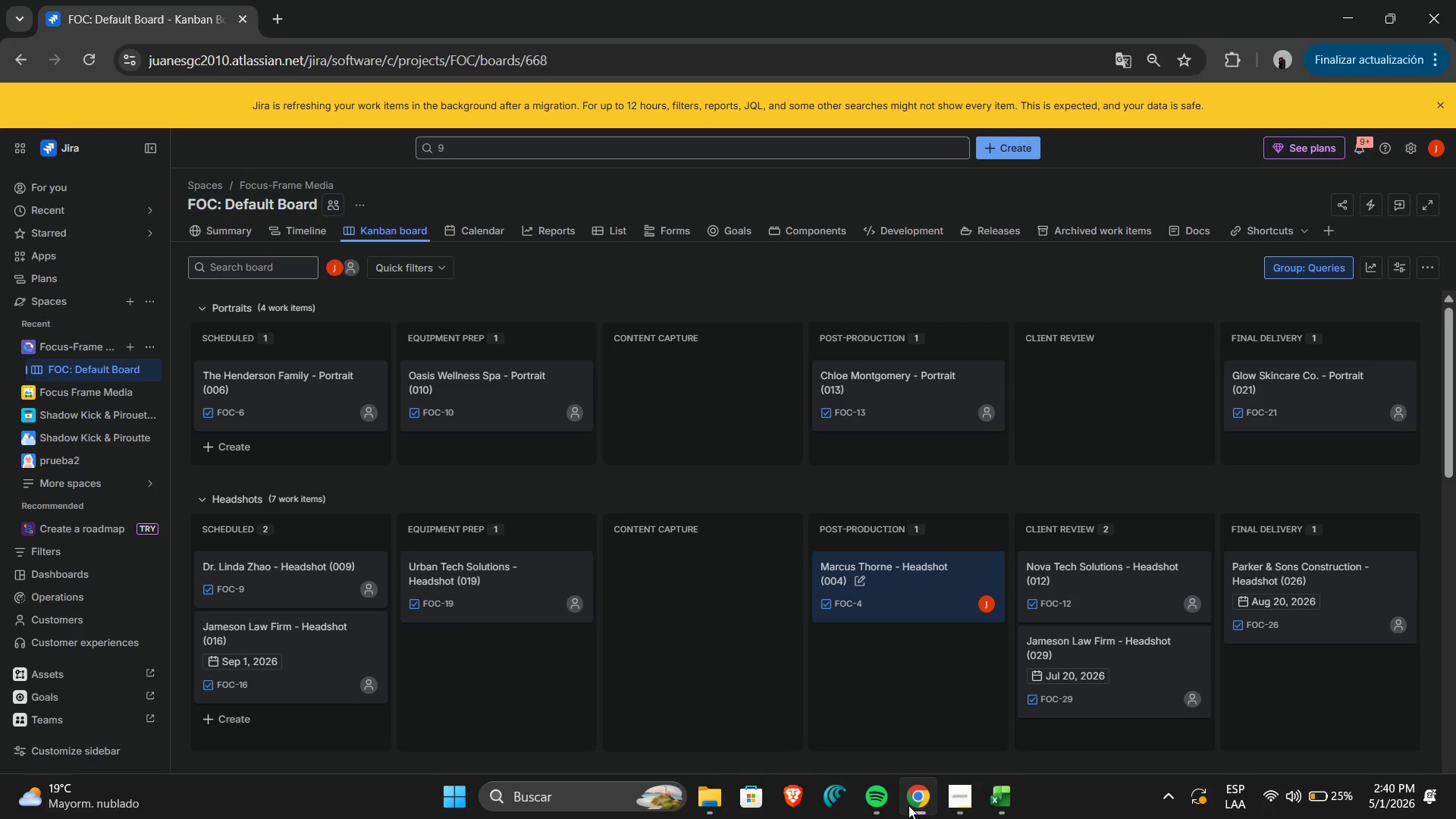 
key(Meta+MetaLeft)
 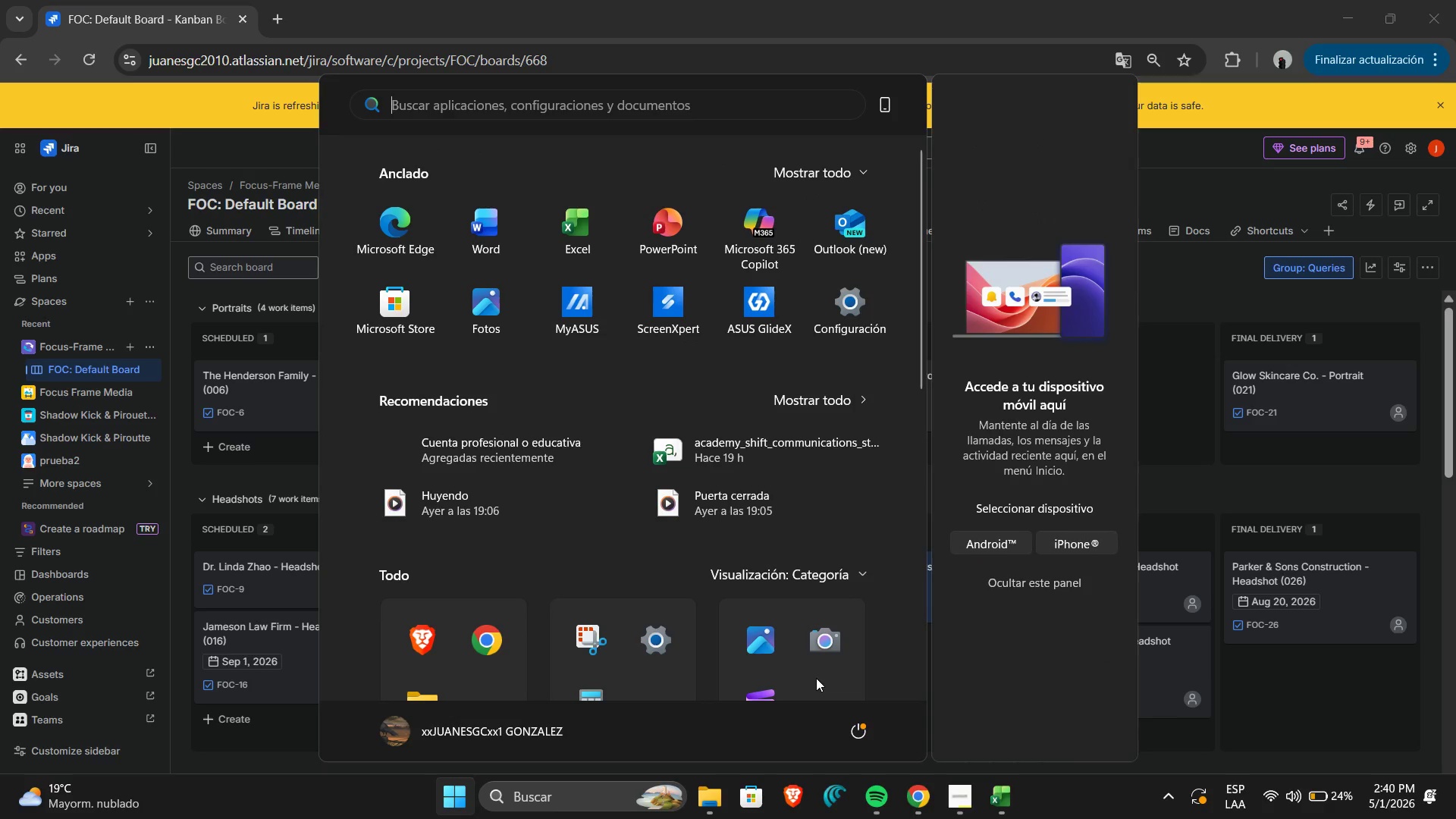 
wait(6.92)
 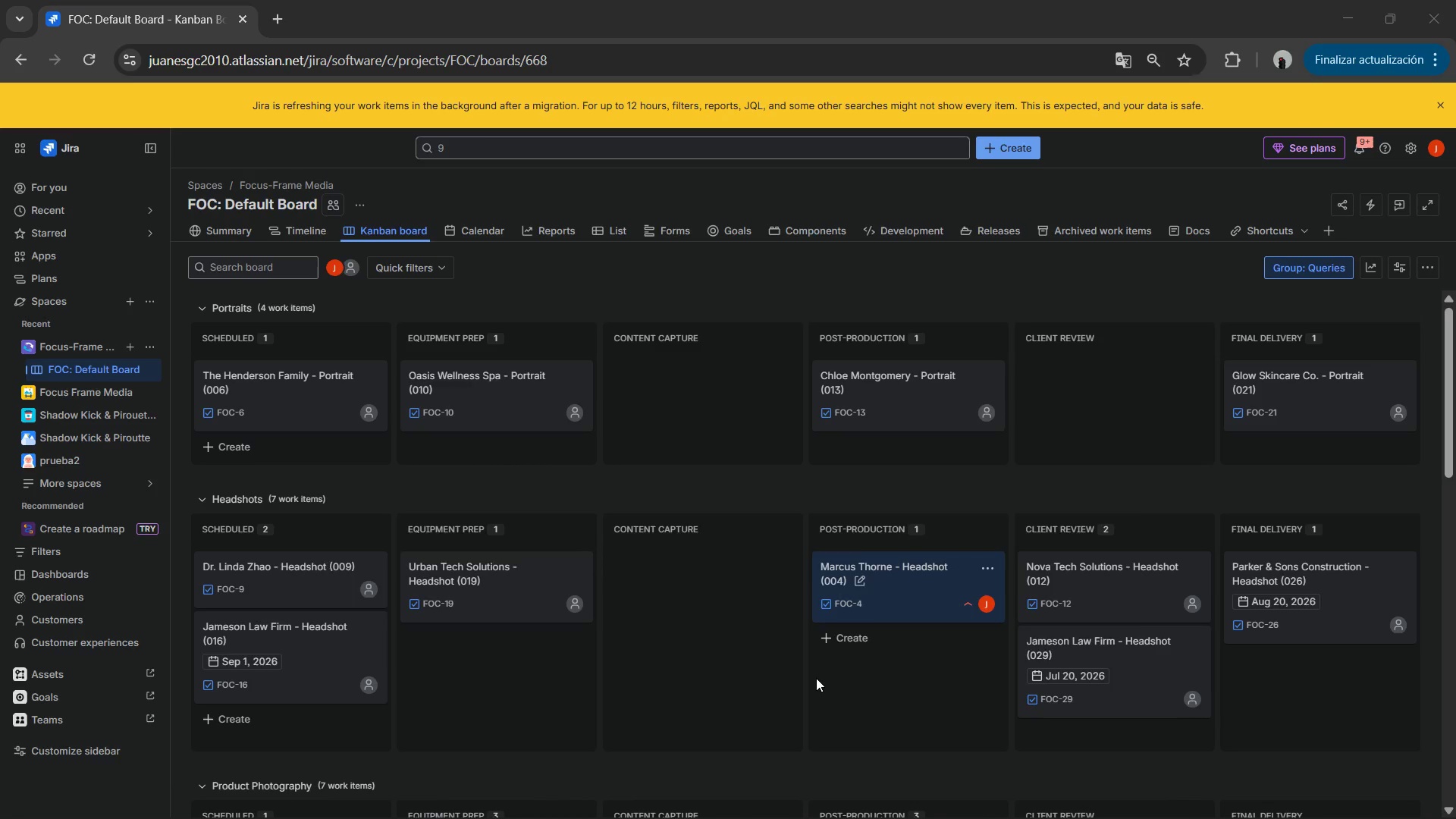 
type(recortes)
 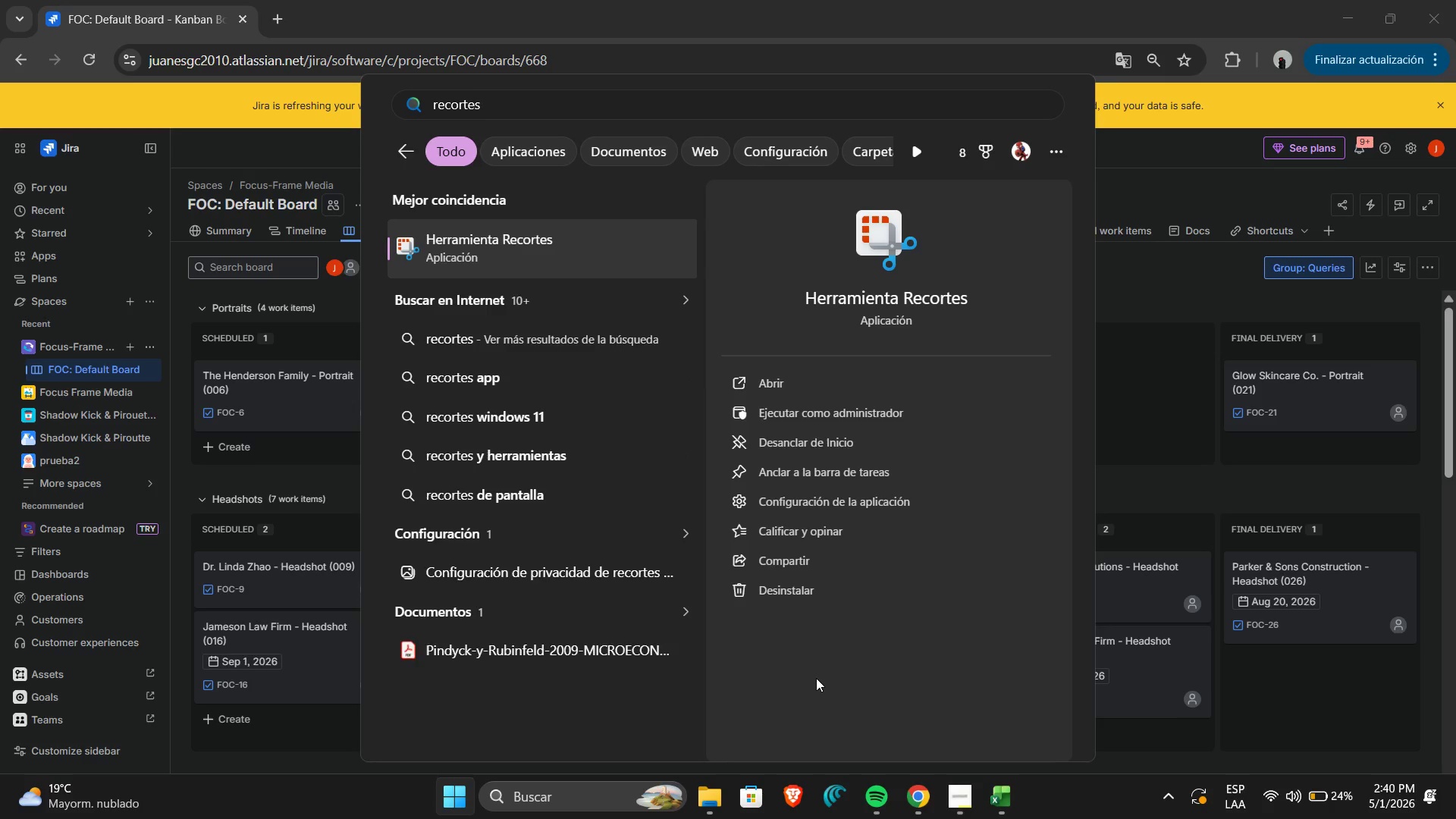 
key(Enter)
 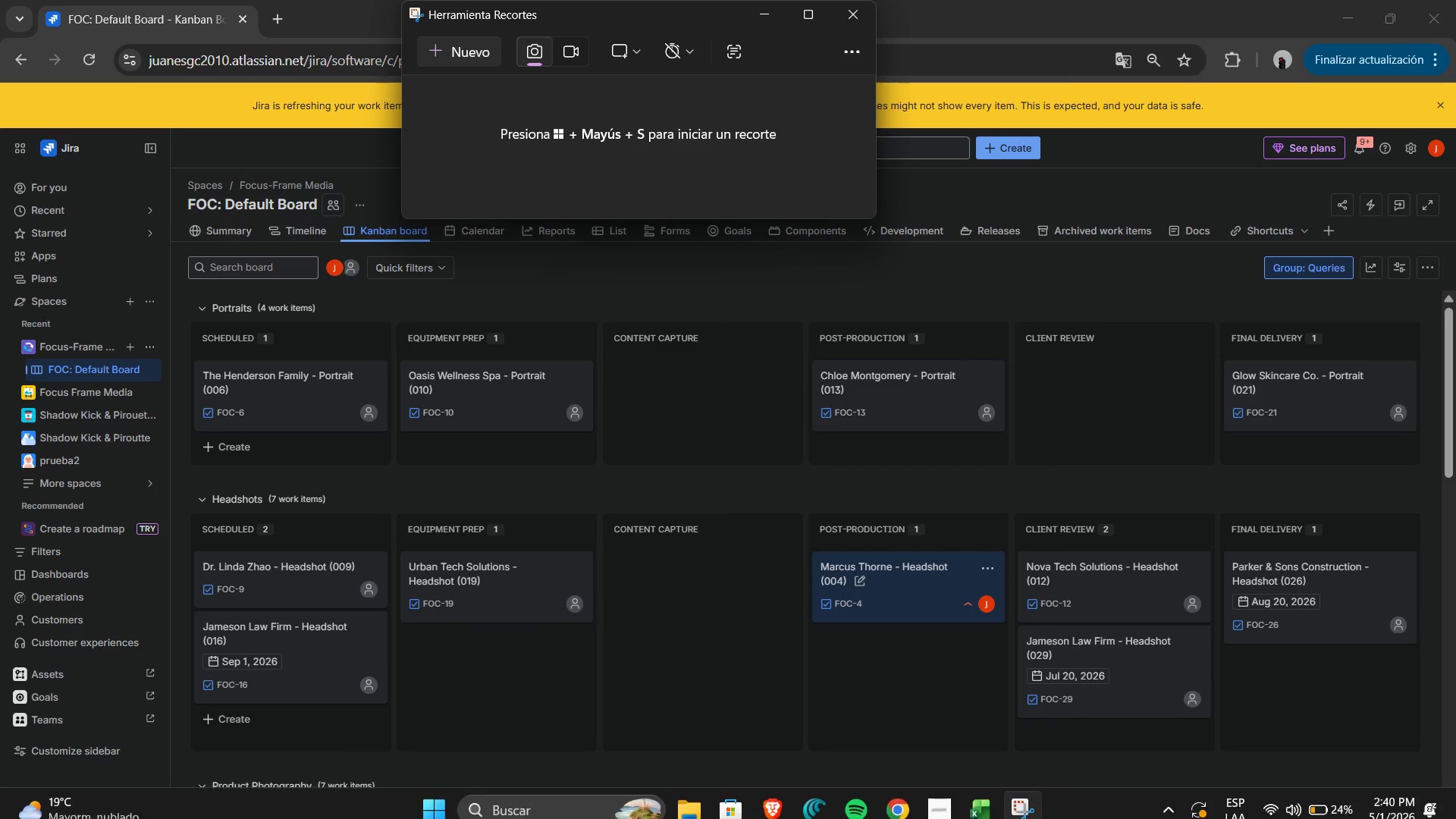 
wait(5.39)
 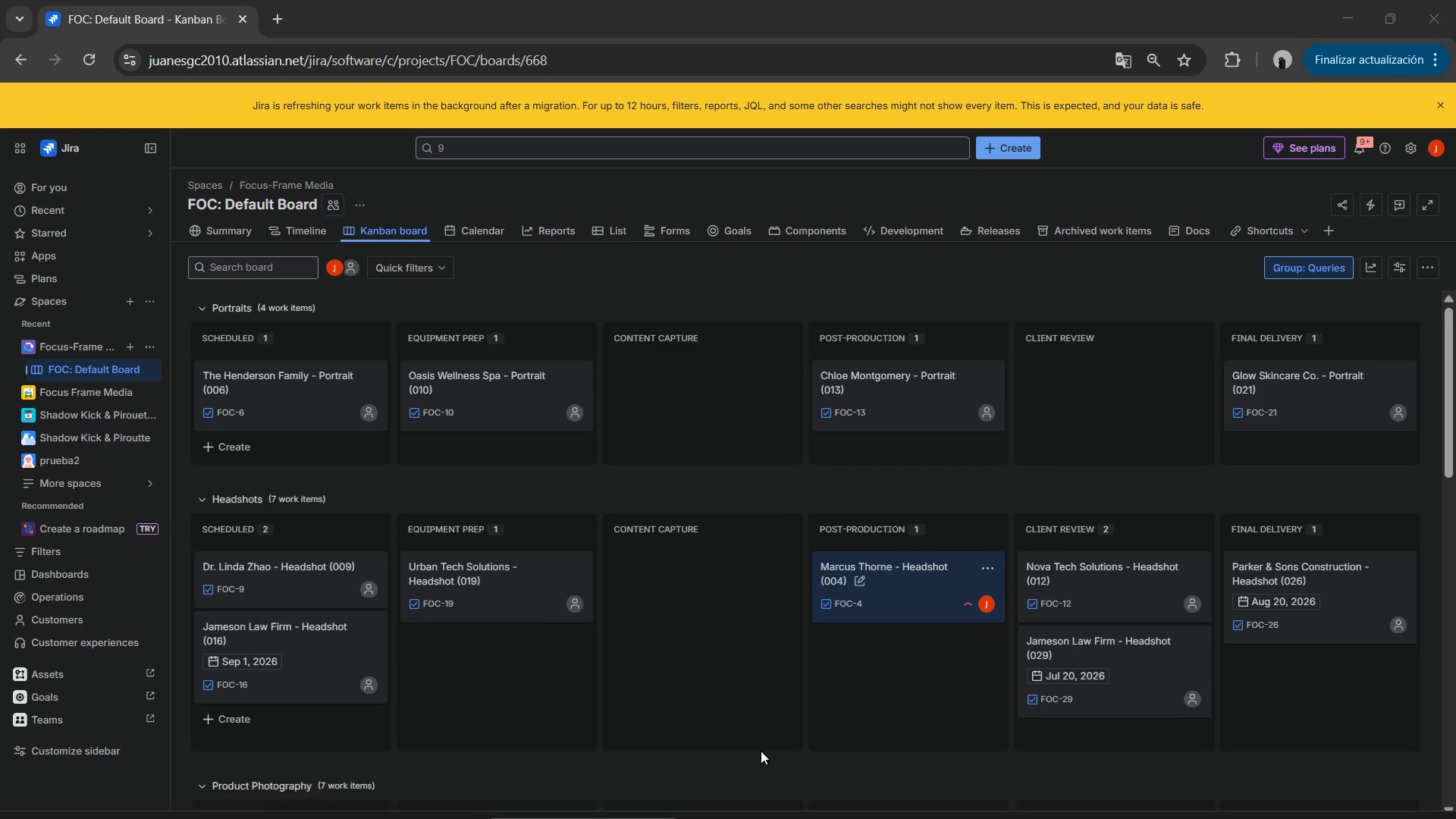 
left_click([579, 57])
 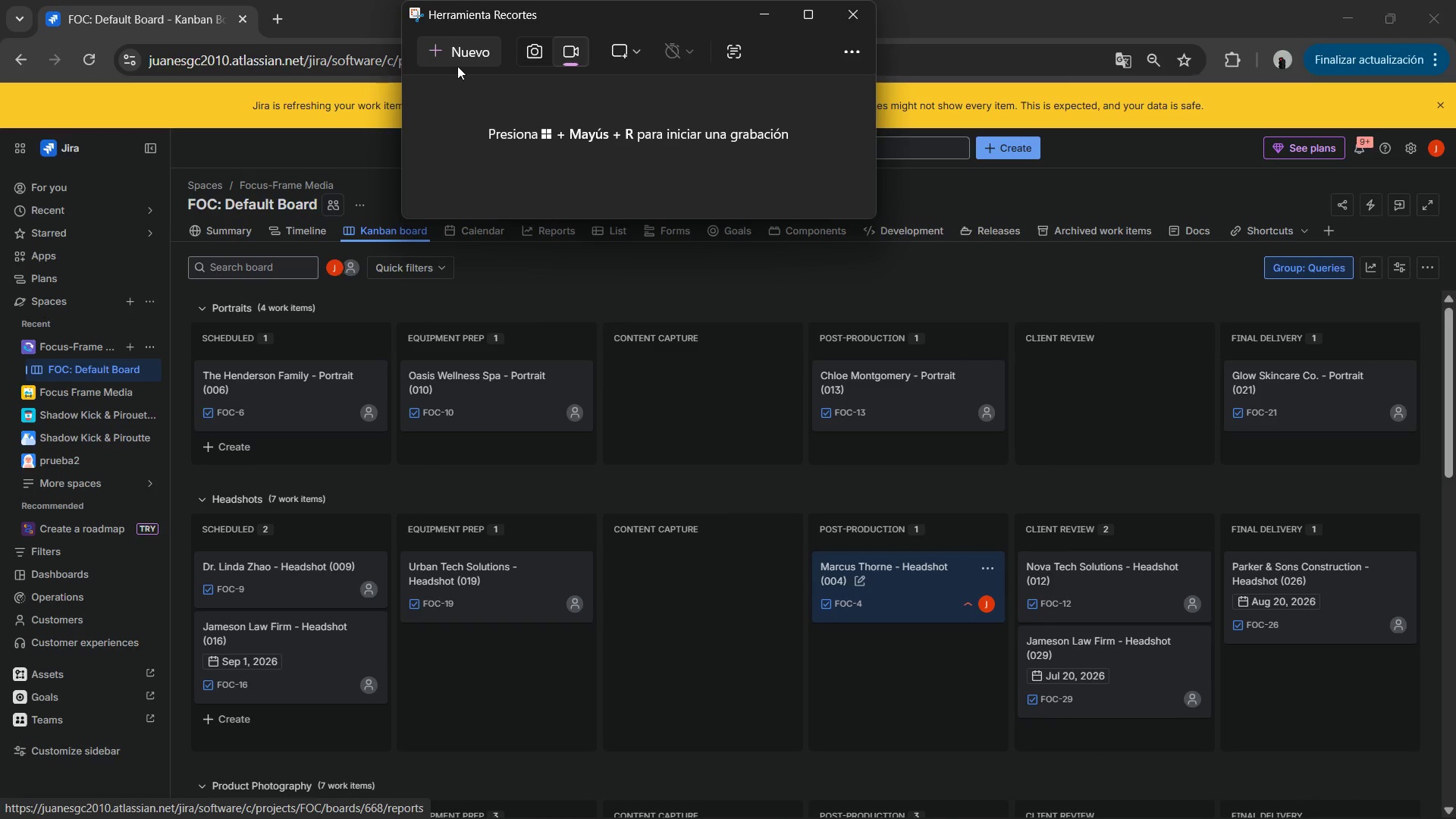 
left_click([457, 56])
 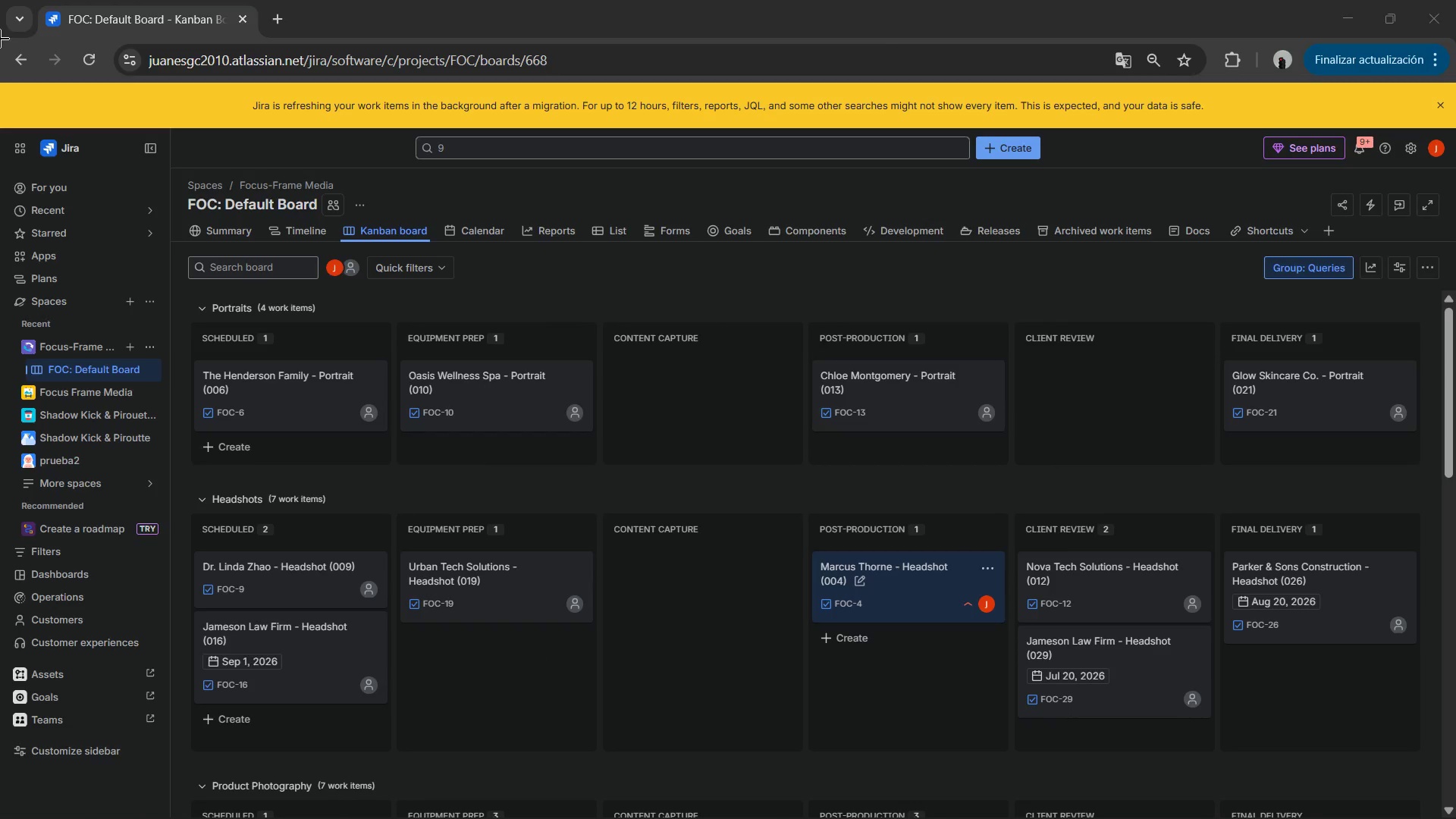 
left_click_drag(start_coordinate=[0, 0], to_coordinate=[1455, 818])
 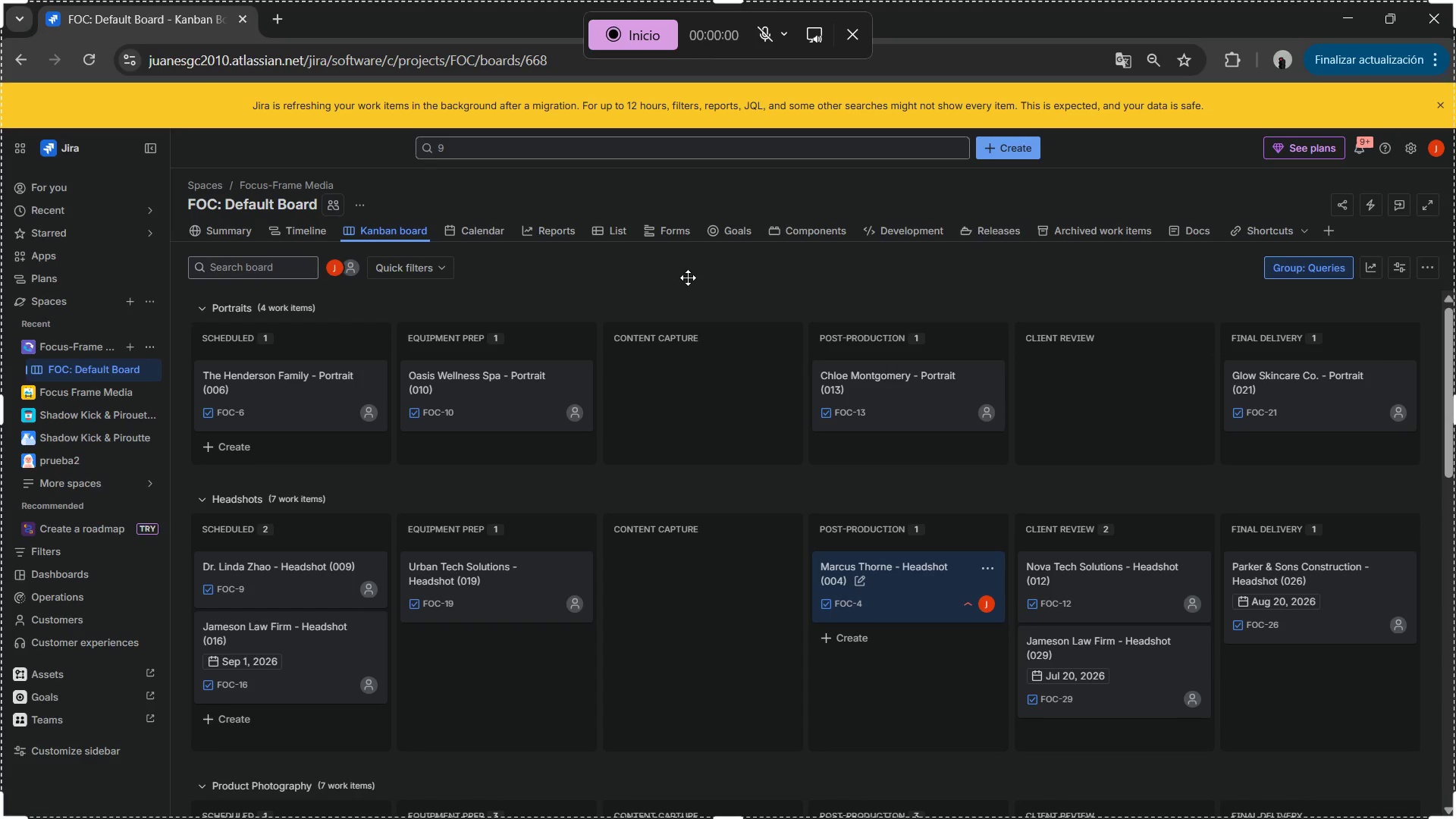 
left_click([628, 46])
 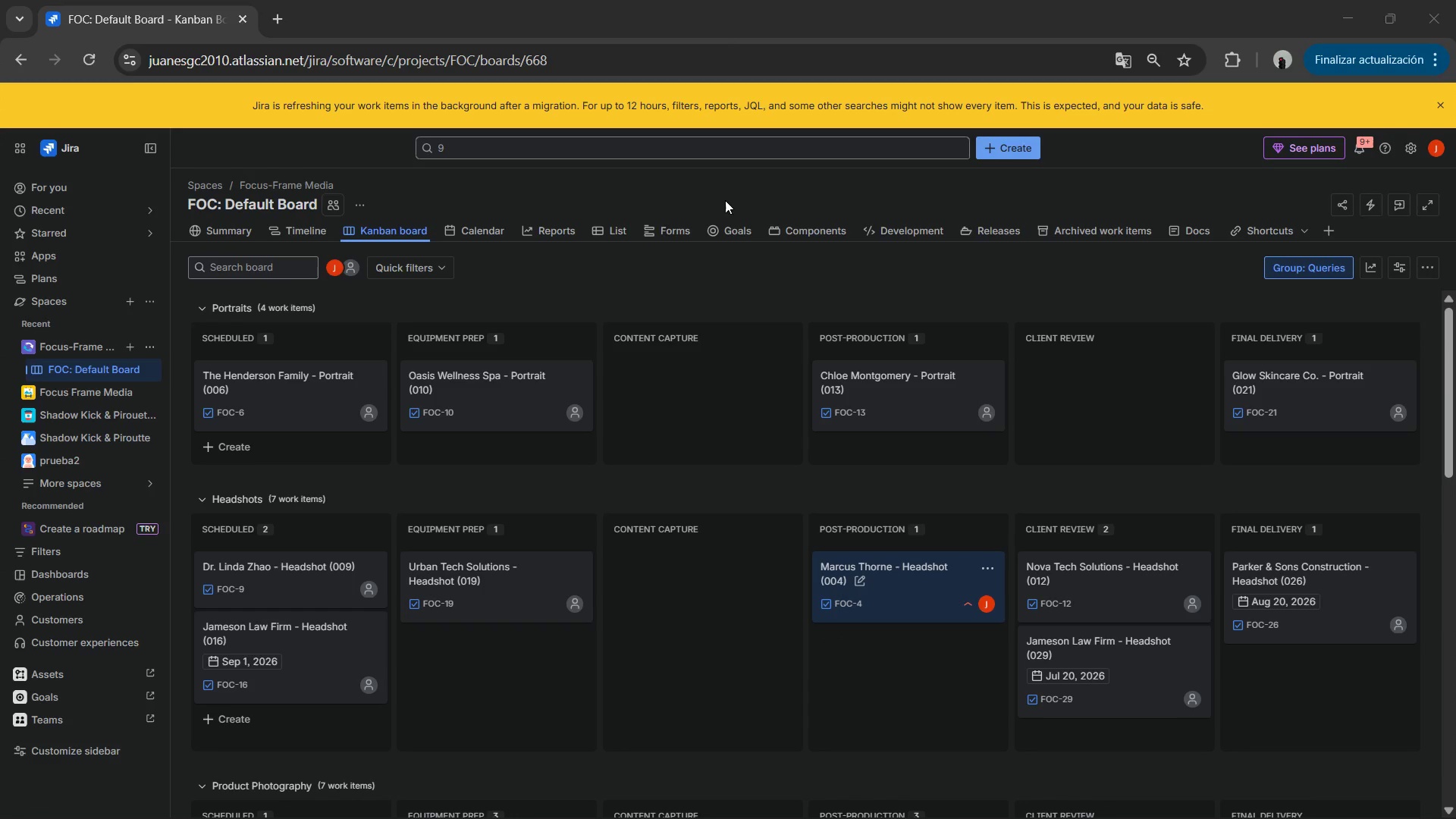 
wait(5.64)
 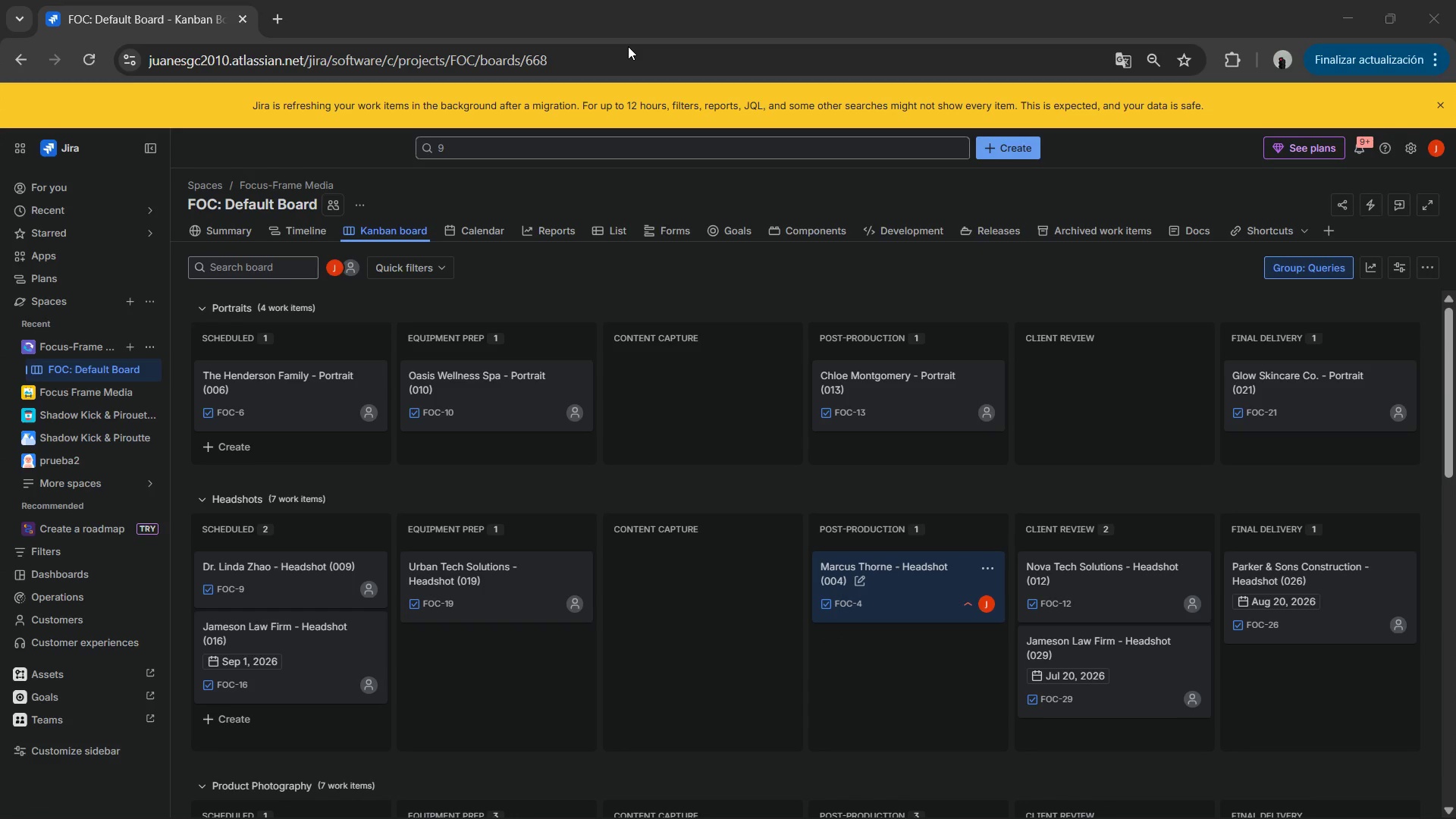 
scroll: coordinate [645, 392], scroll_direction: down, amount: 15.0
 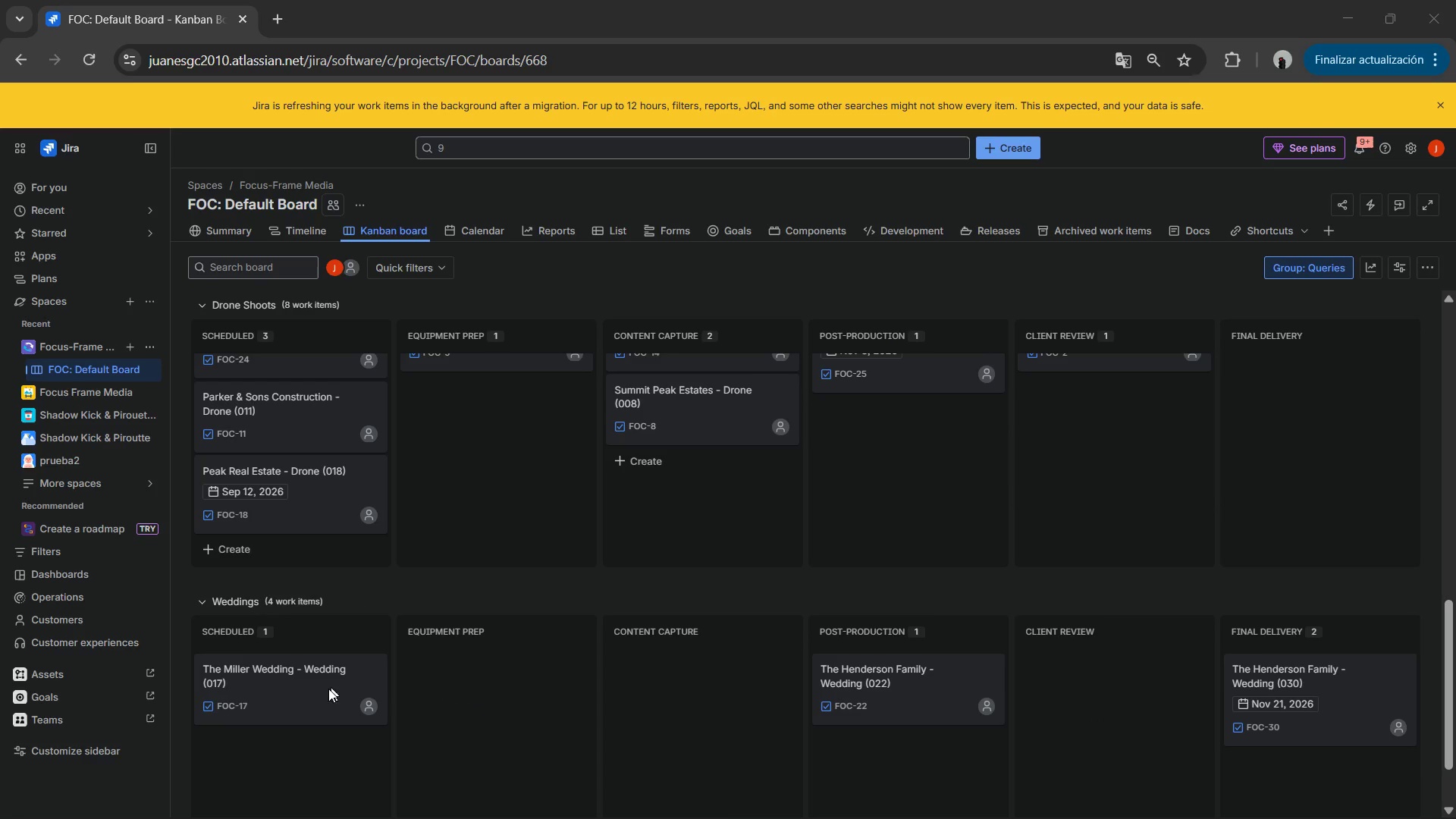 
left_click_drag(start_coordinate=[292, 698], to_coordinate=[880, 748])
 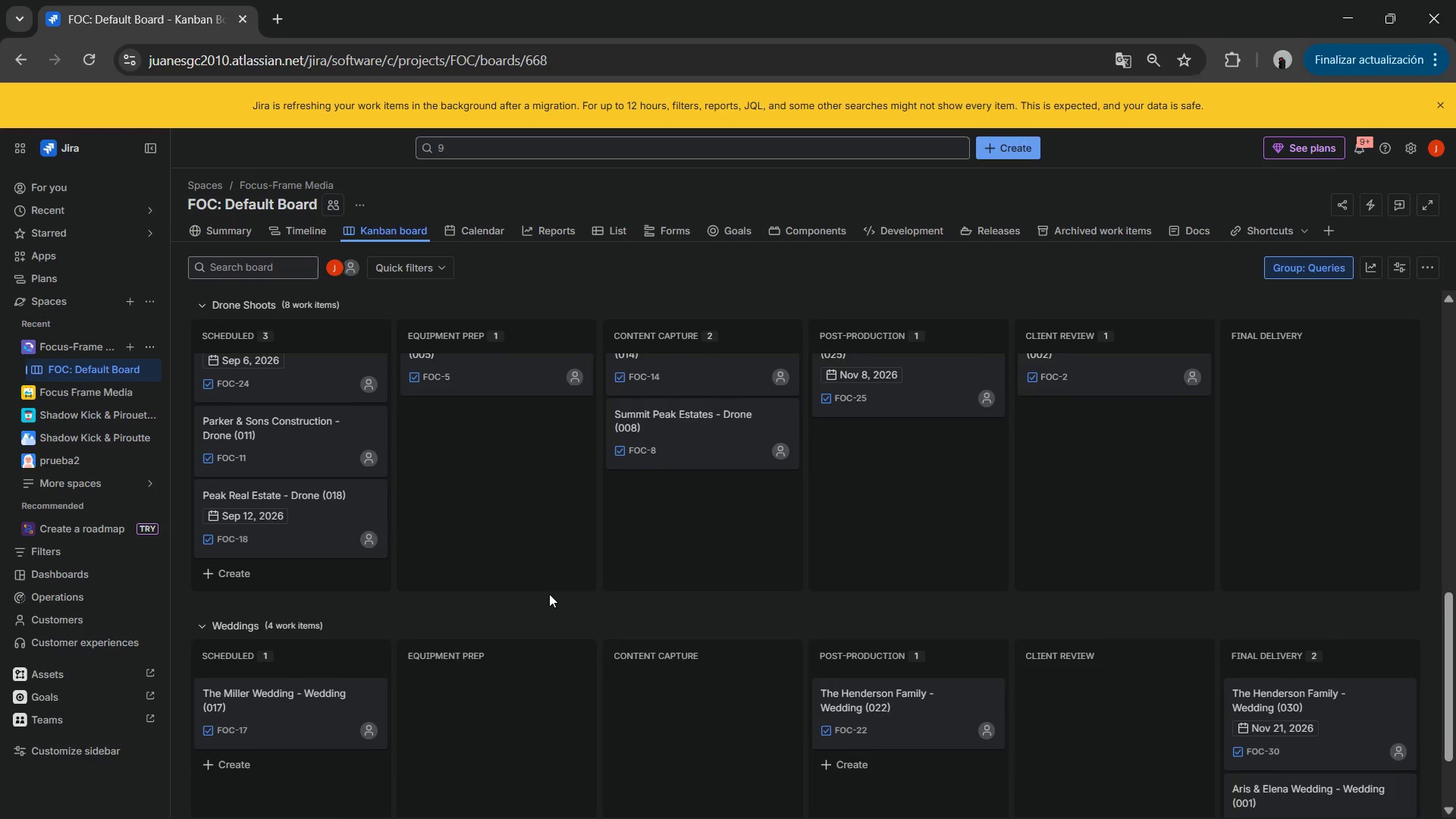 
scroll: coordinate [548, 594], scroll_direction: down, amount: 3.0
 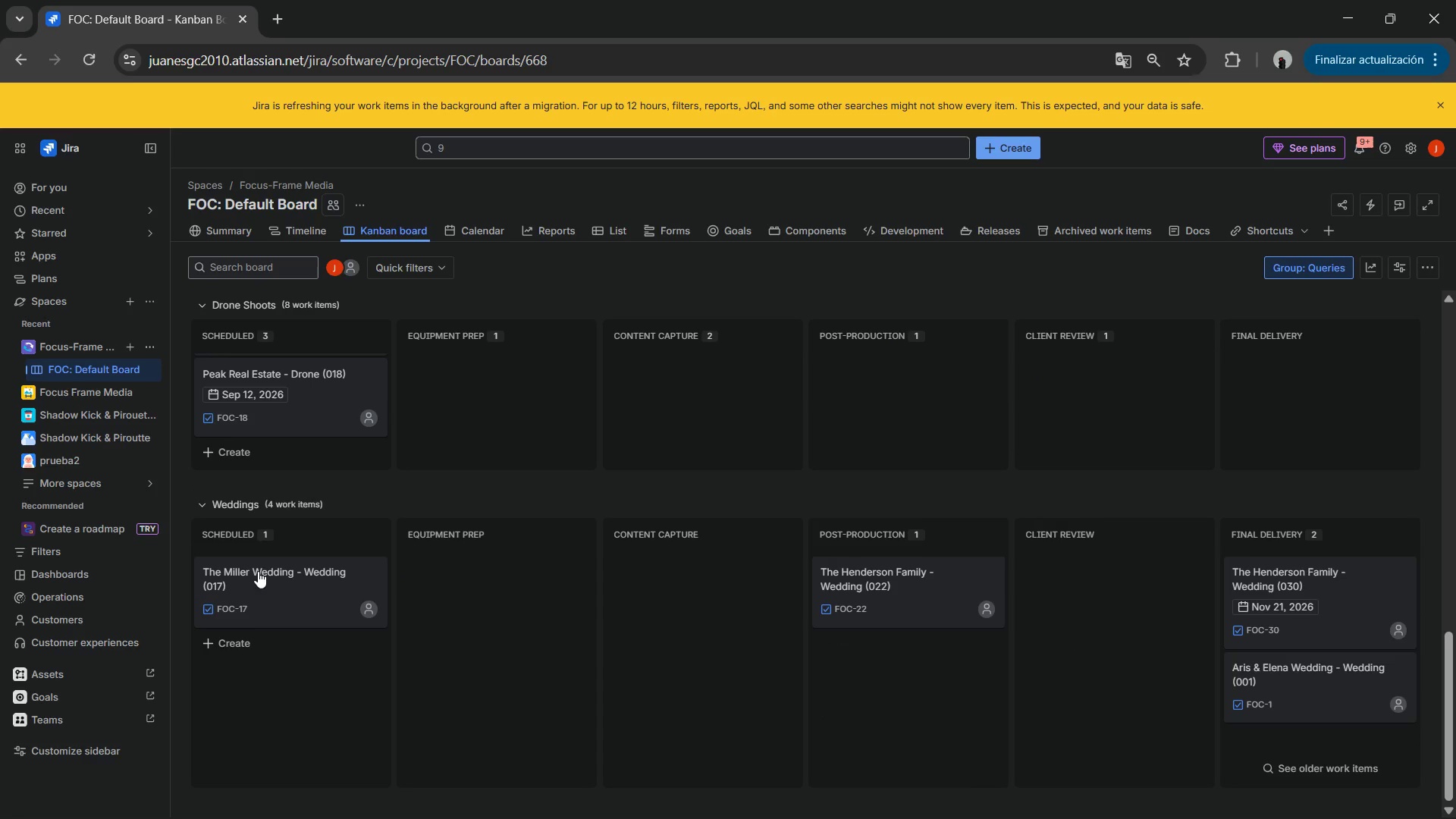 
left_click_drag(start_coordinate=[259, 570], to_coordinate=[857, 659])
 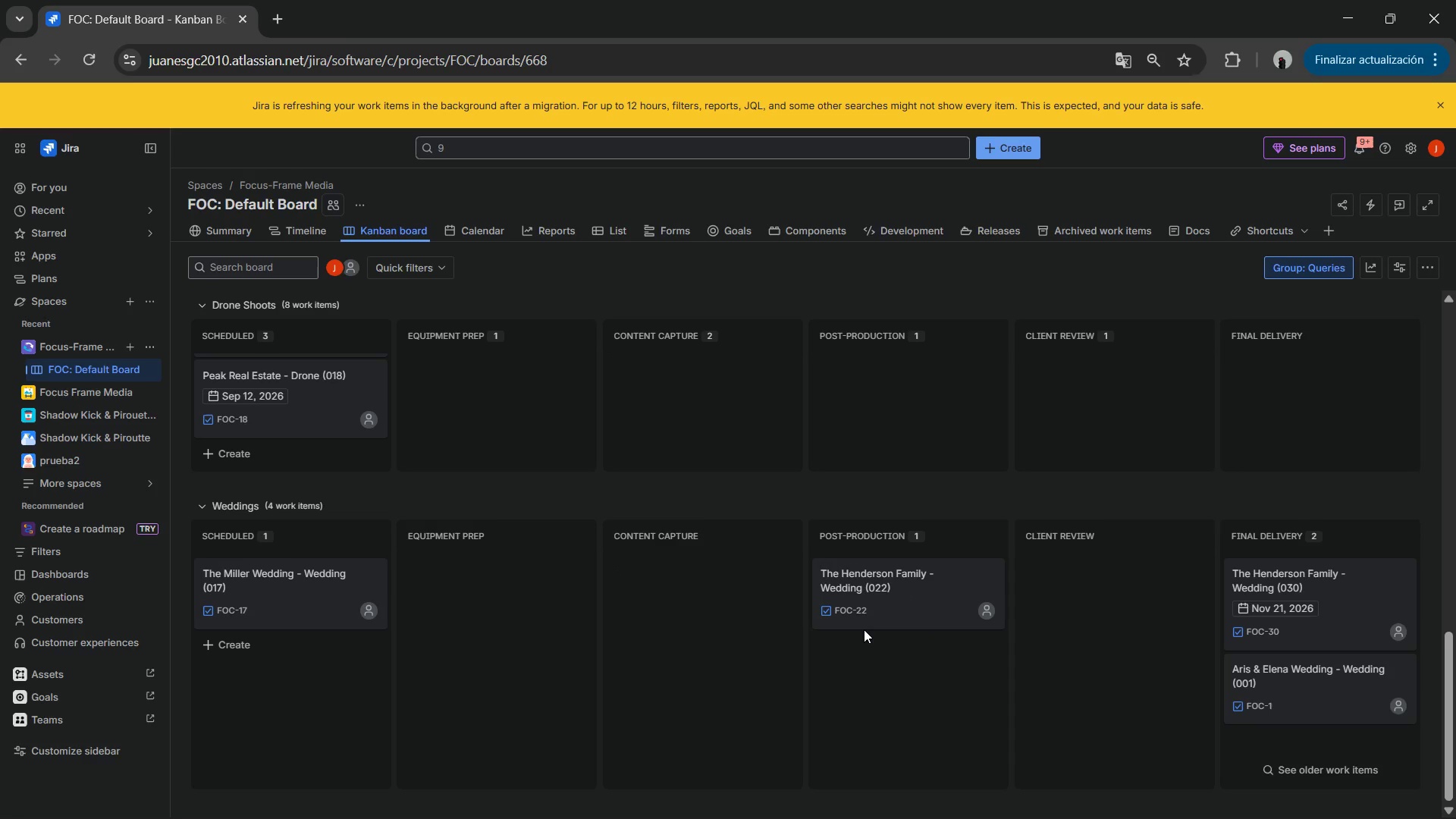 
scroll: coordinate [833, 580], scroll_direction: down, amount: 1.0
 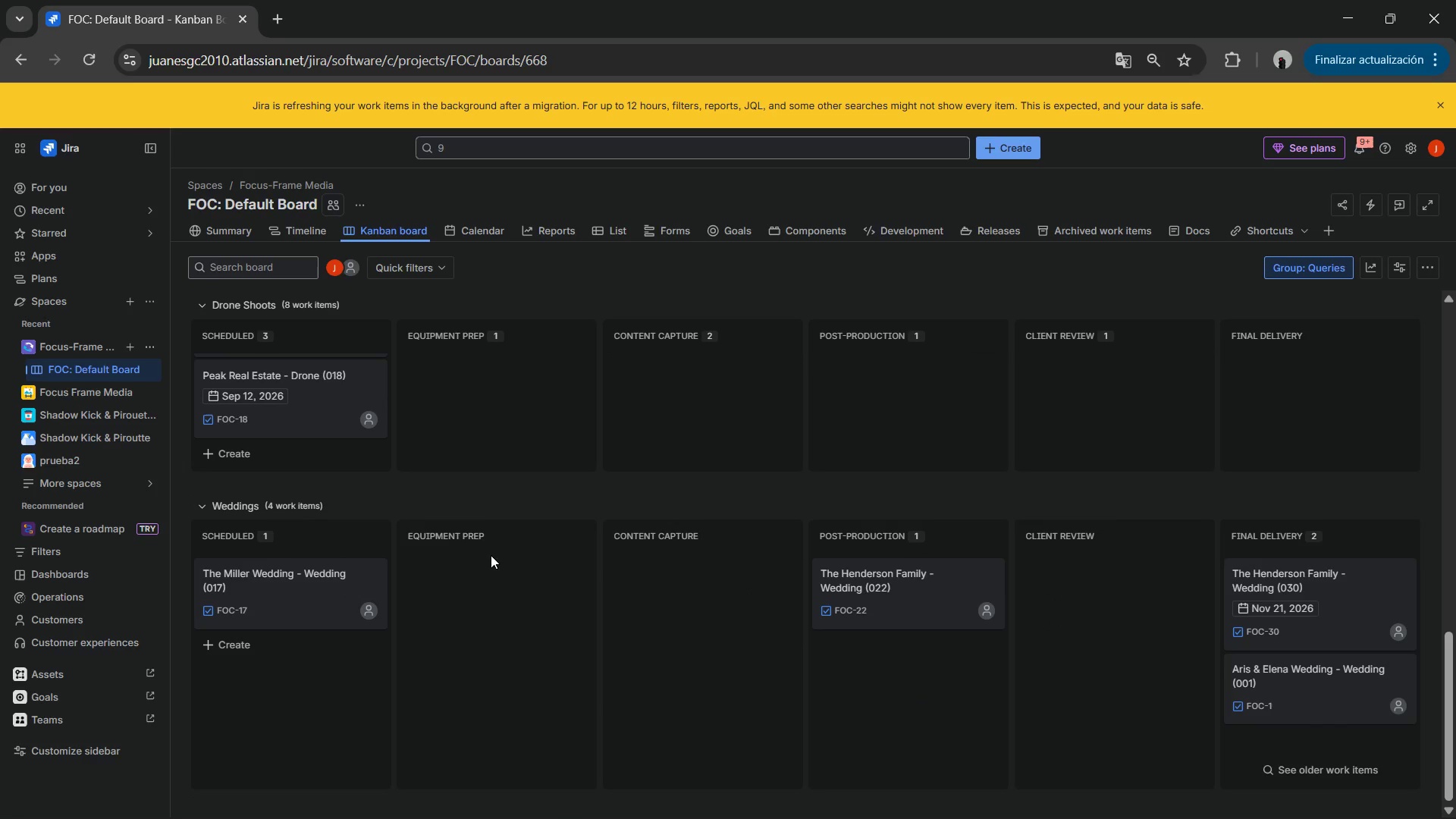 
scroll: coordinate [591, 557], scroll_direction: up, amount: 17.0
 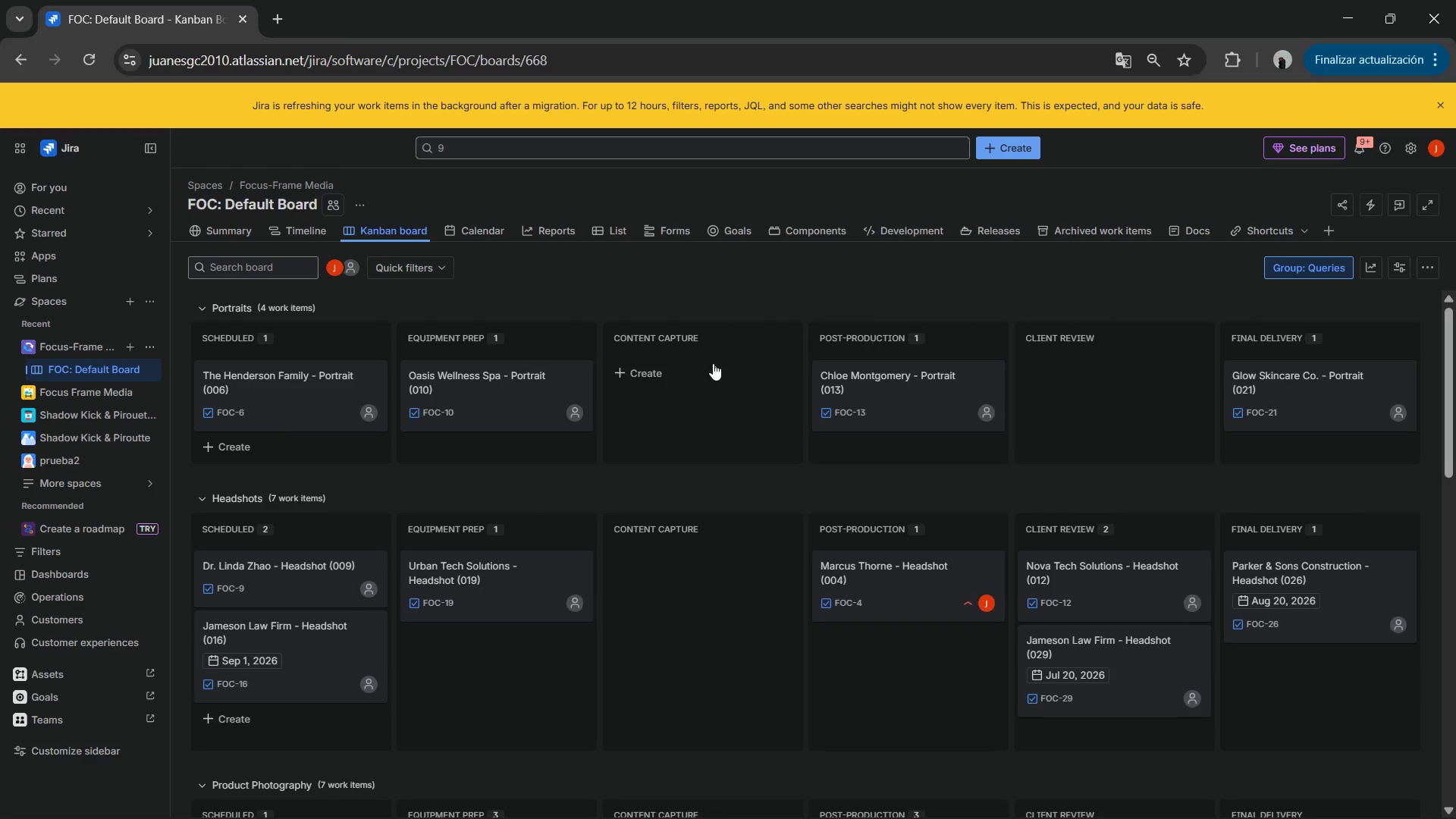 
left_click_drag(start_coordinate=[453, 384], to_coordinate=[847, 449])
 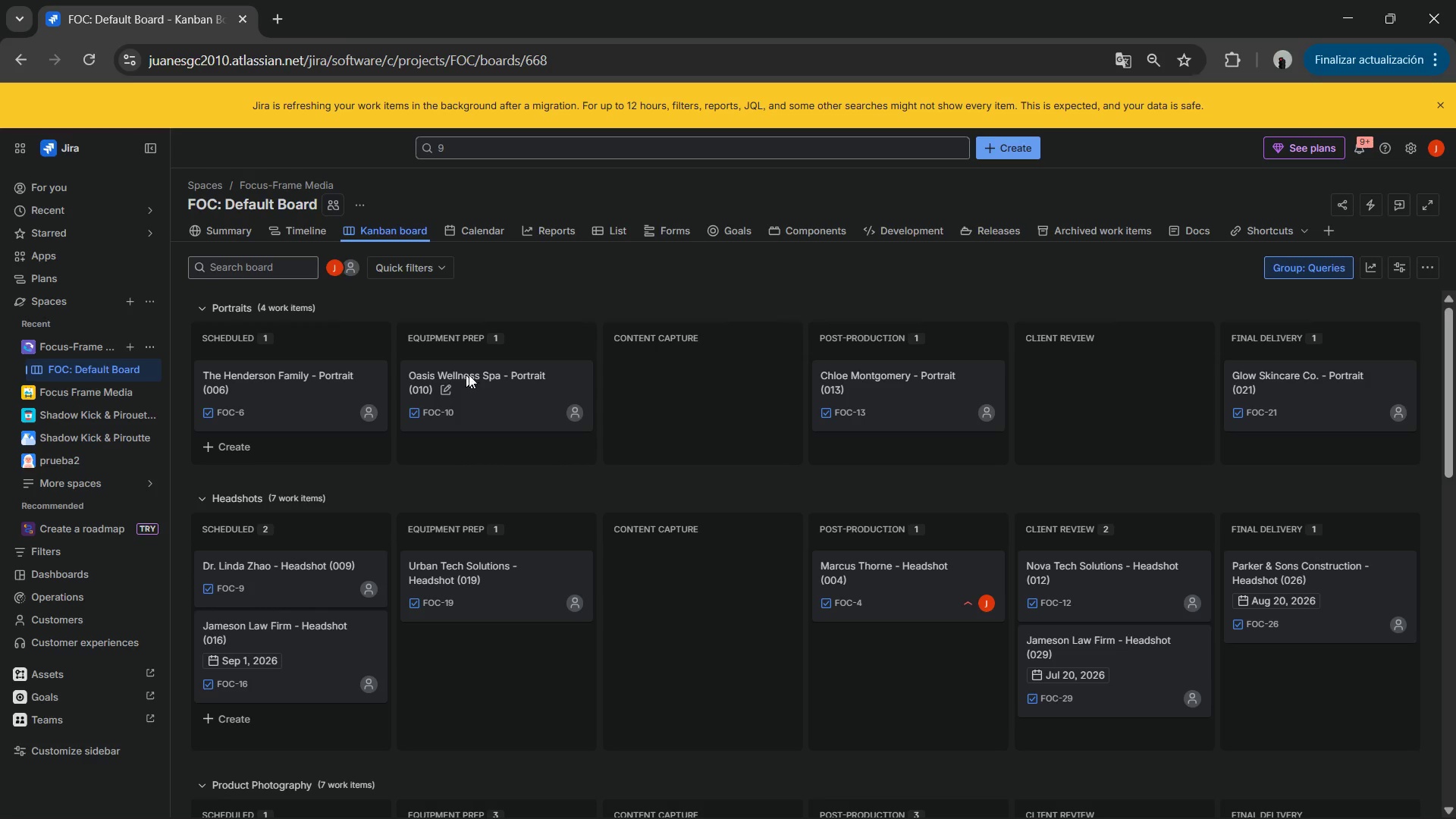 
left_click_drag(start_coordinate=[510, 375], to_coordinate=[645, 396])
 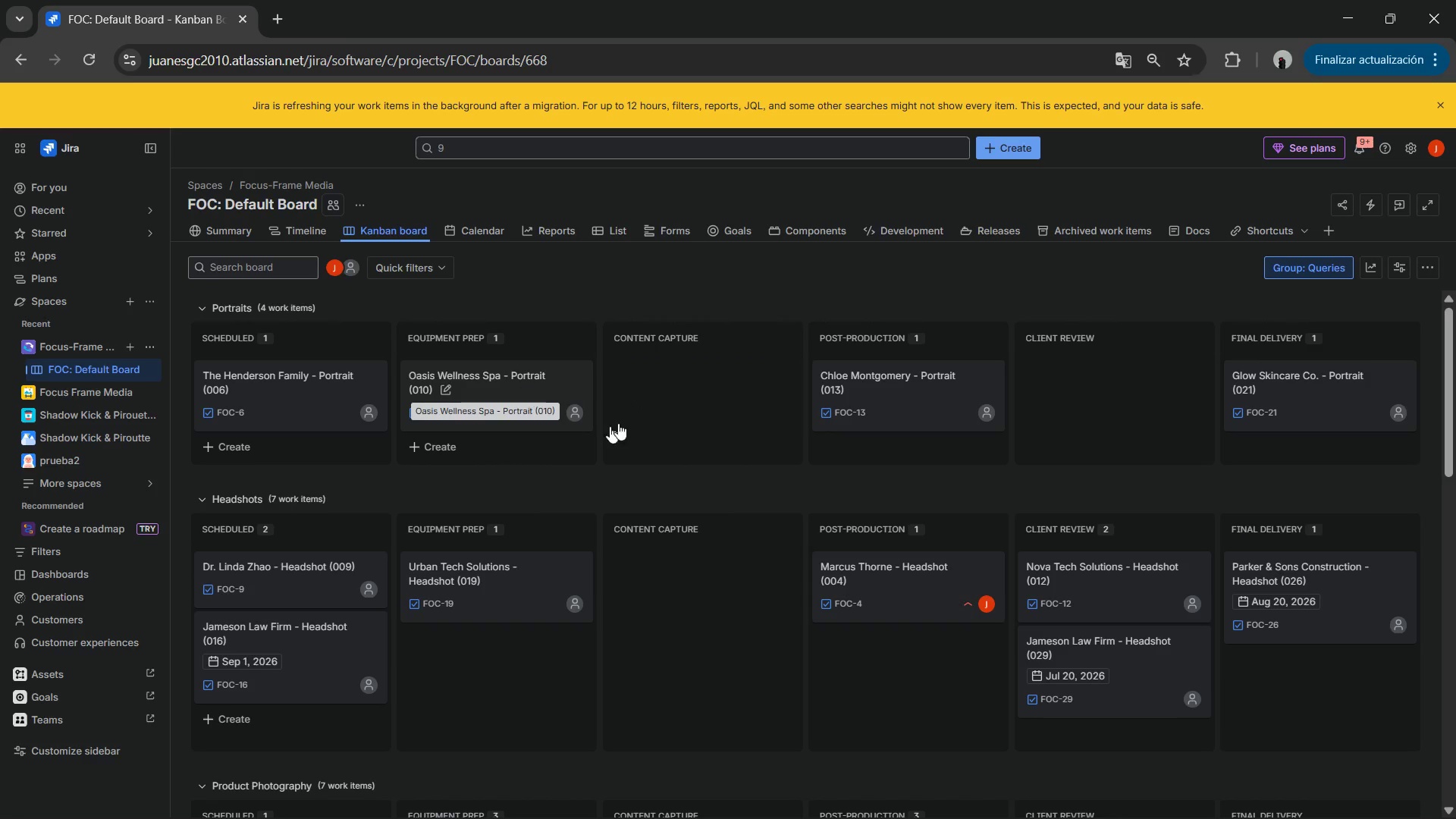 
left_click([508, 372])
 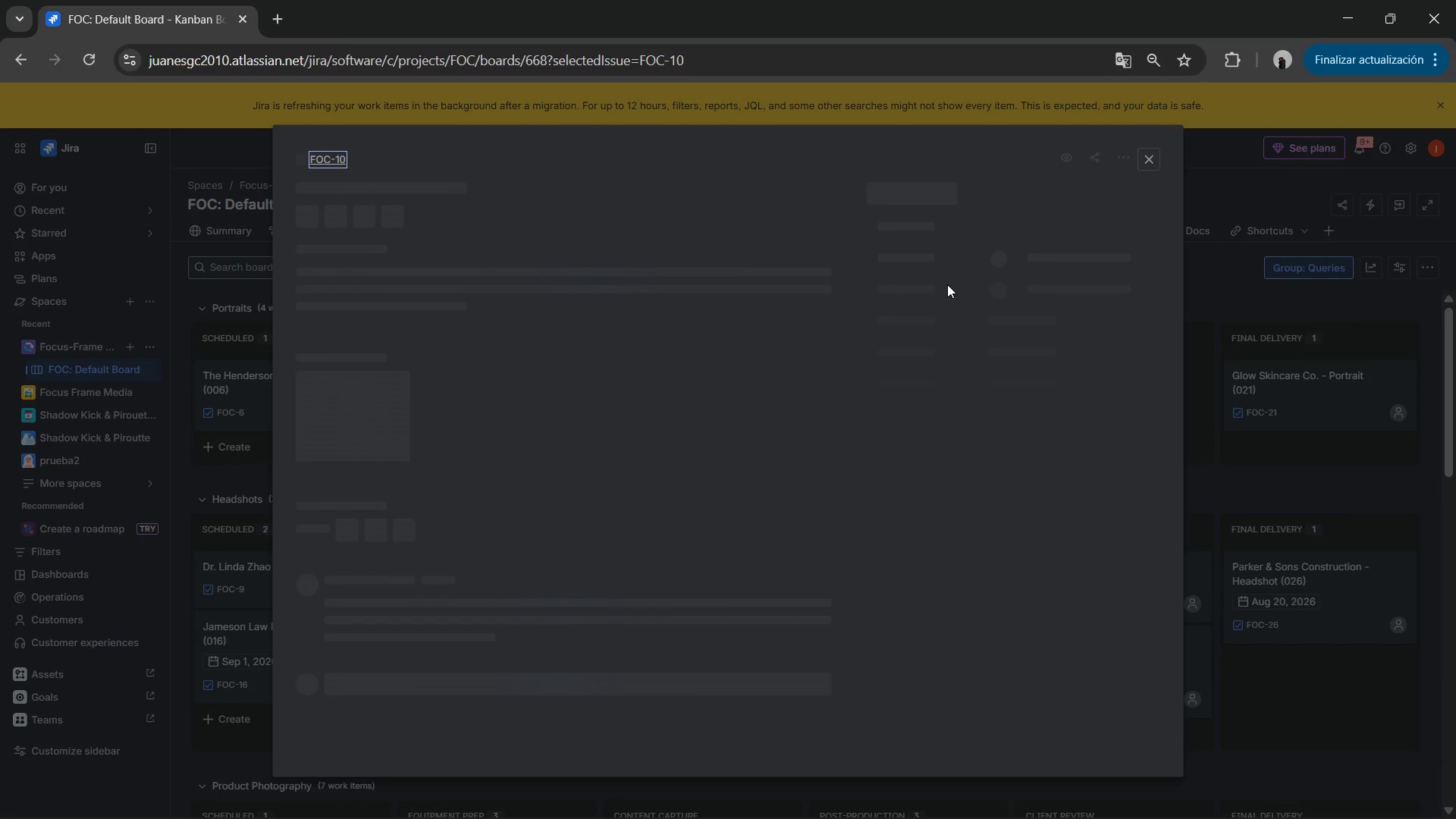 
wait(11.64)
 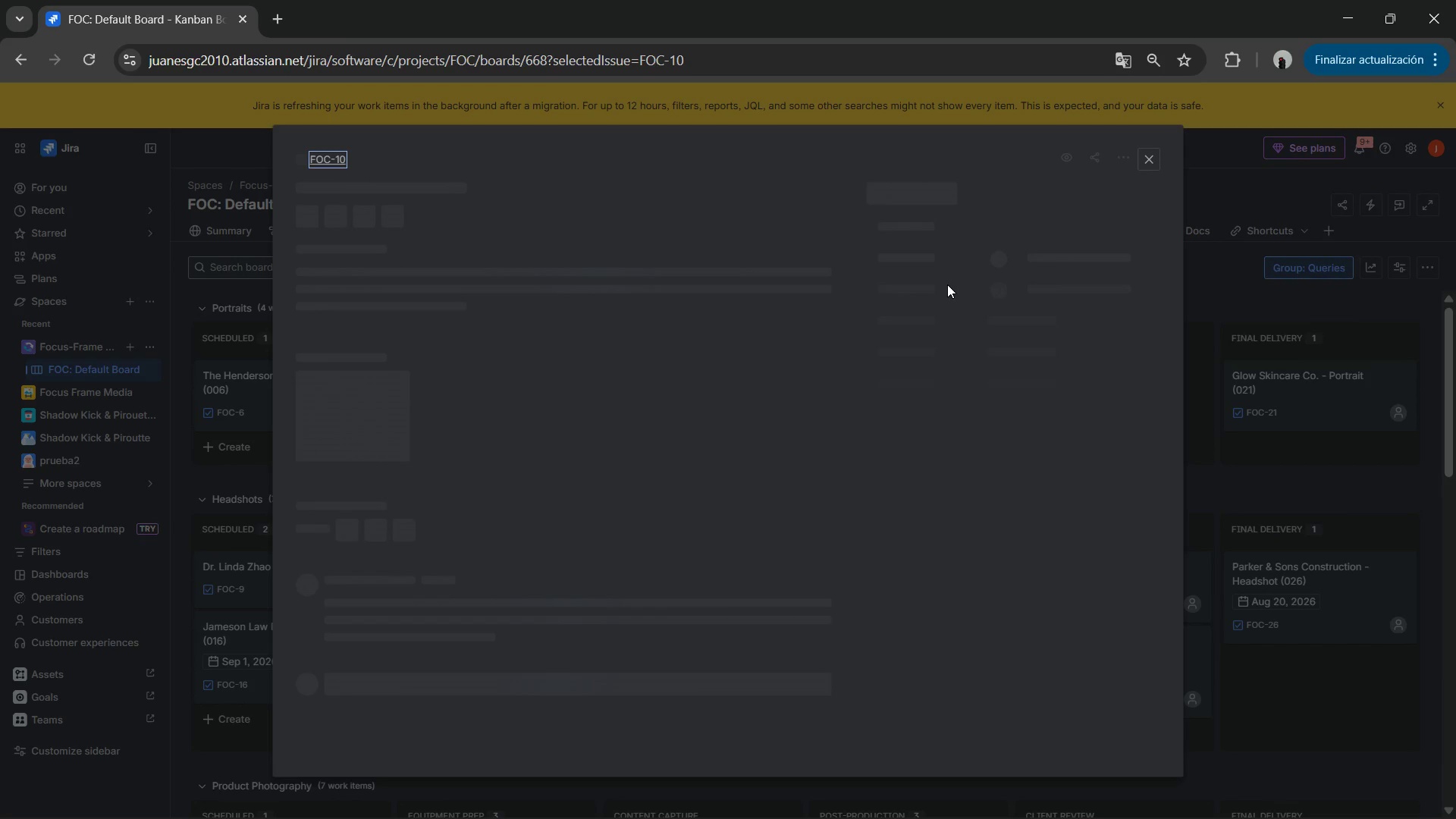 
left_click([780, 28])
 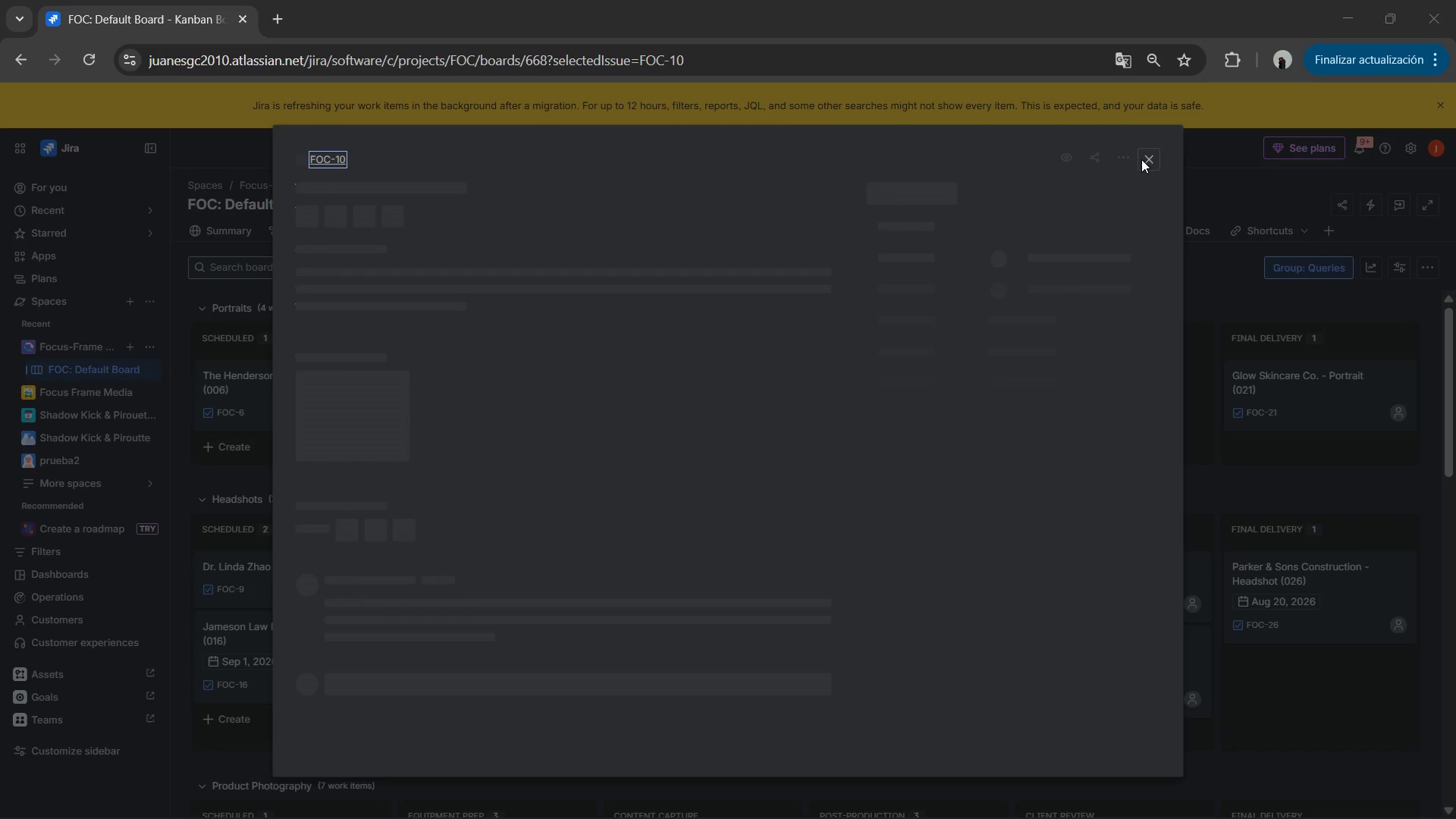 
left_click([1145, 159])
 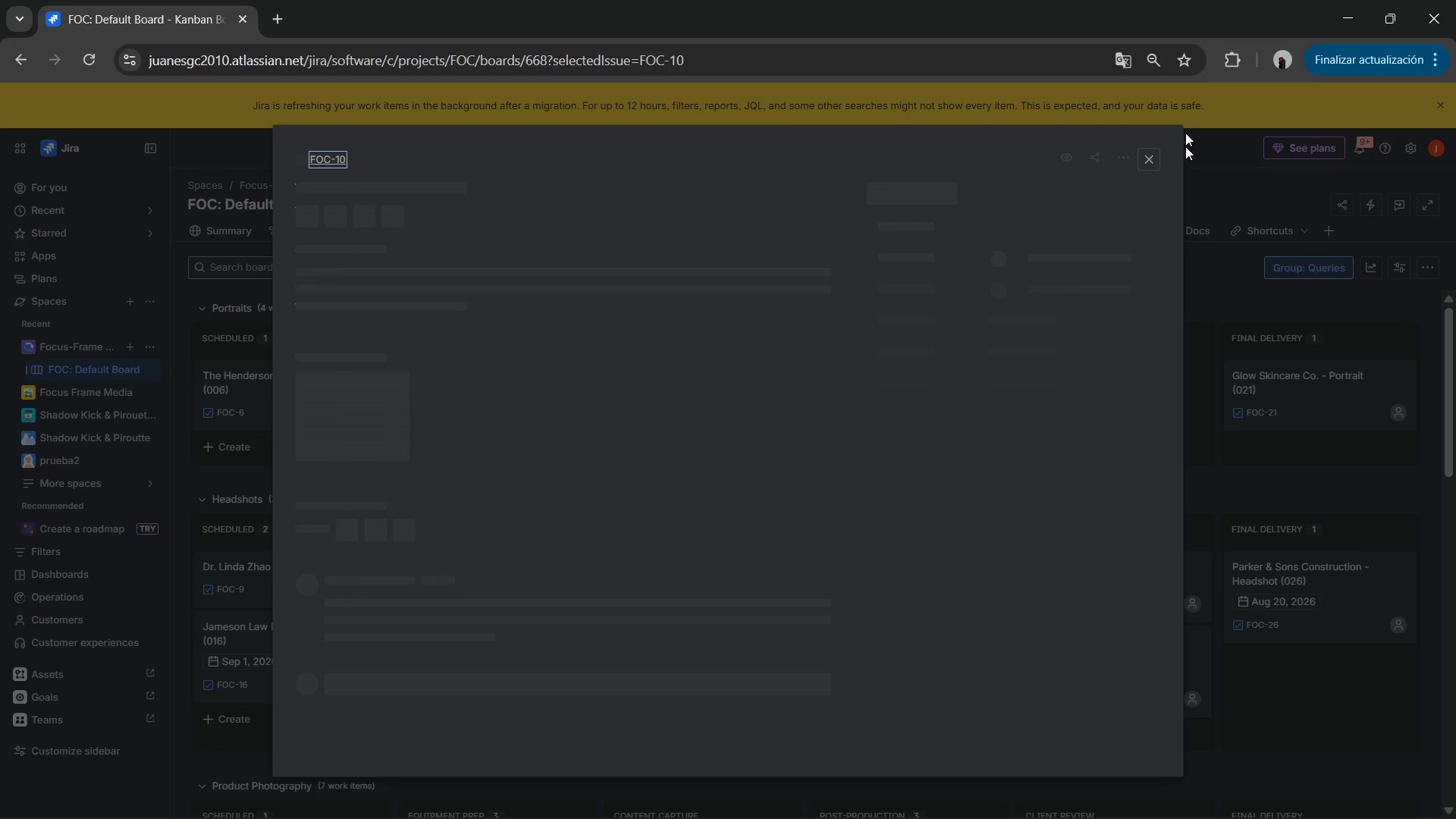 
mouse_move([1150, 33])
 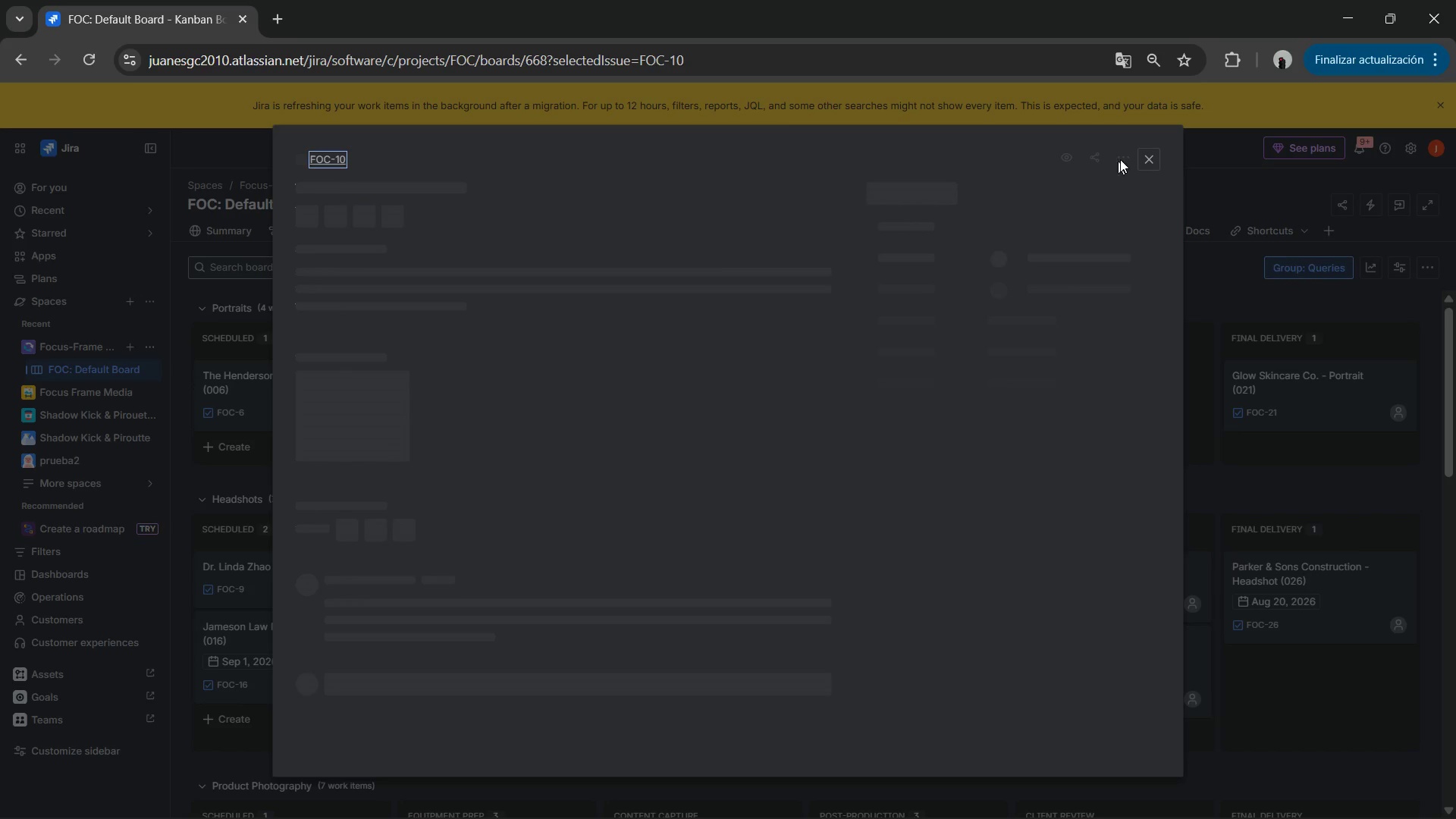 
double_click([1147, 153])
 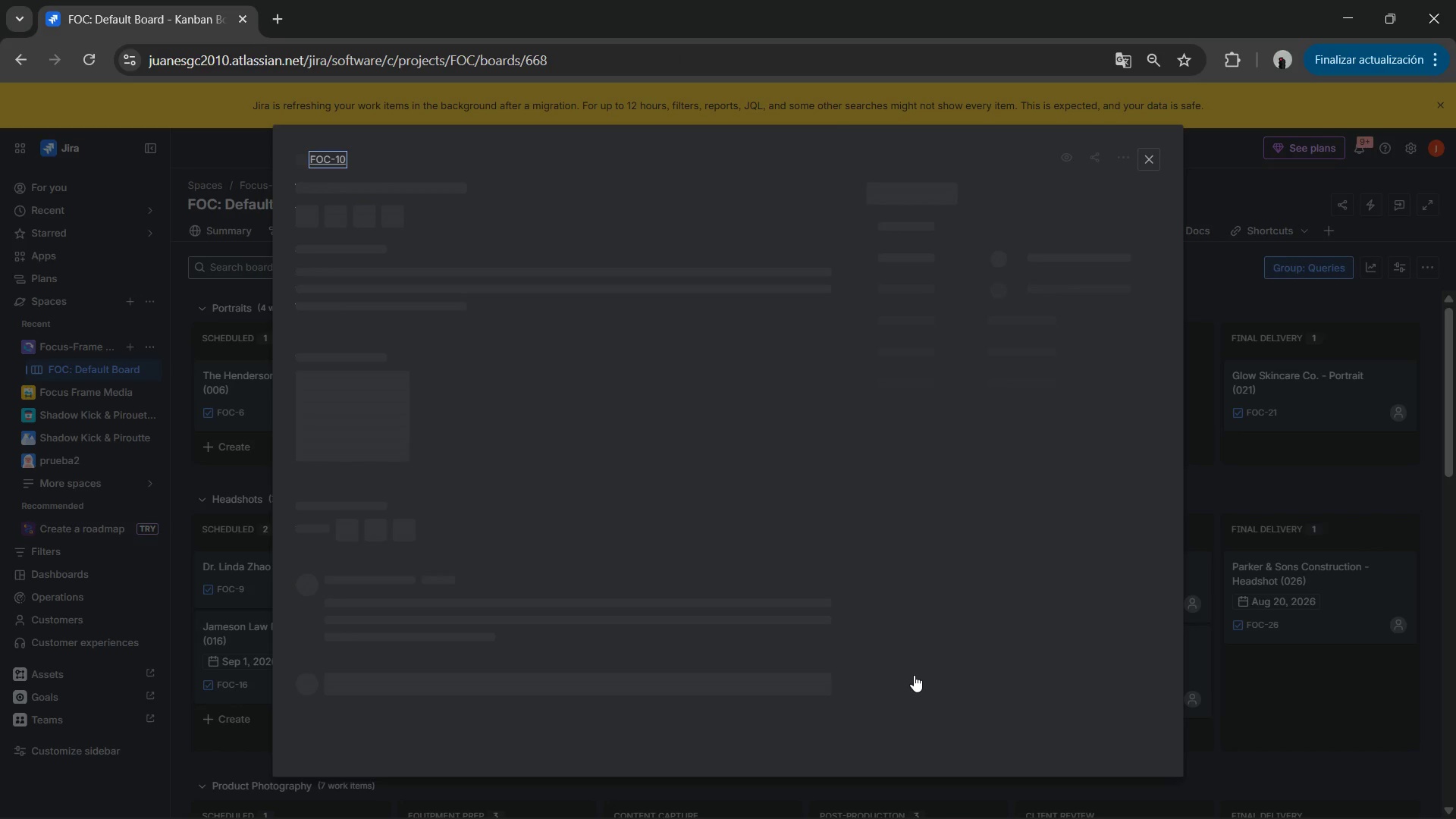 
mouse_move([872, 598])
 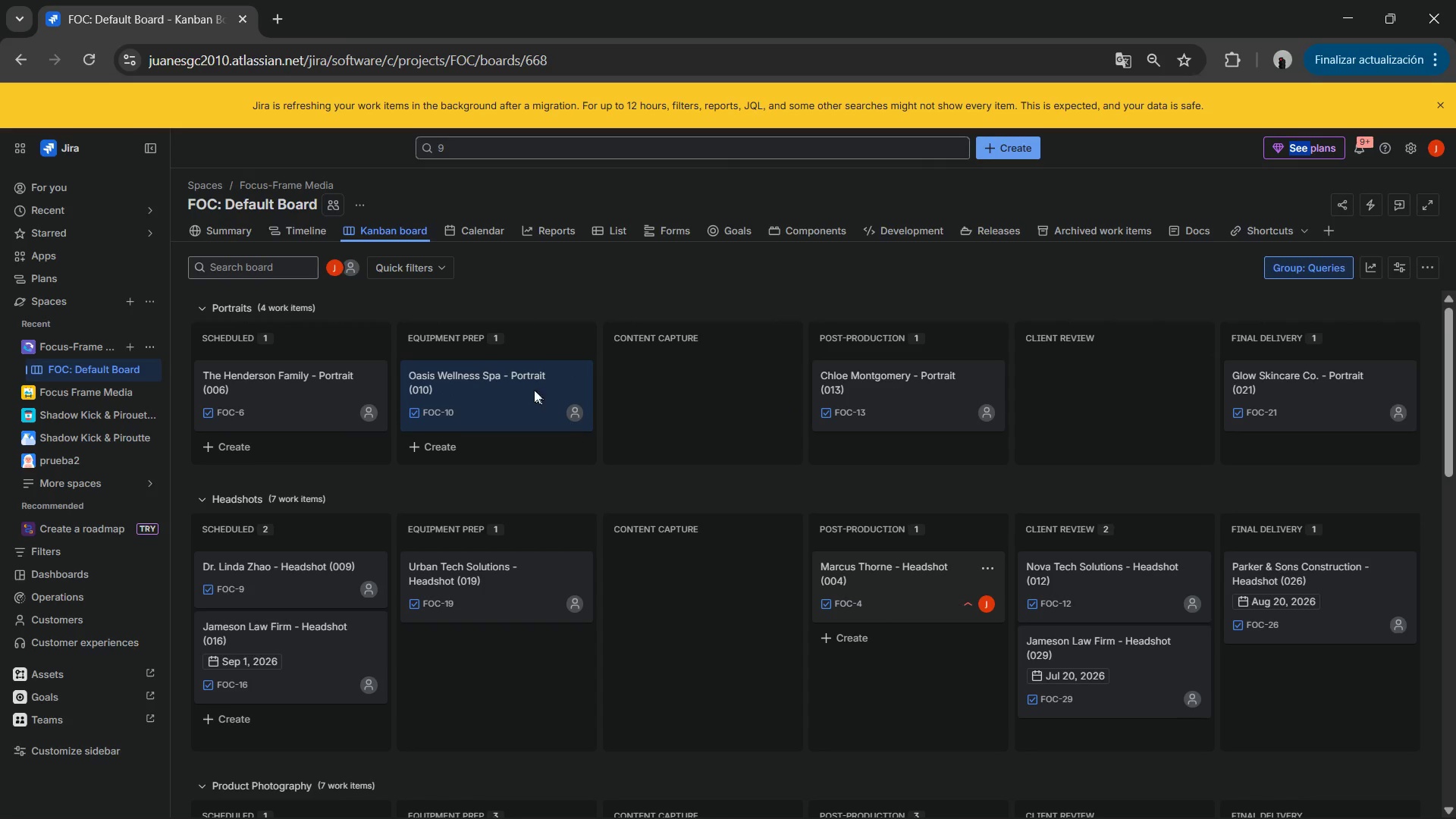 
right_click([527, 384])
 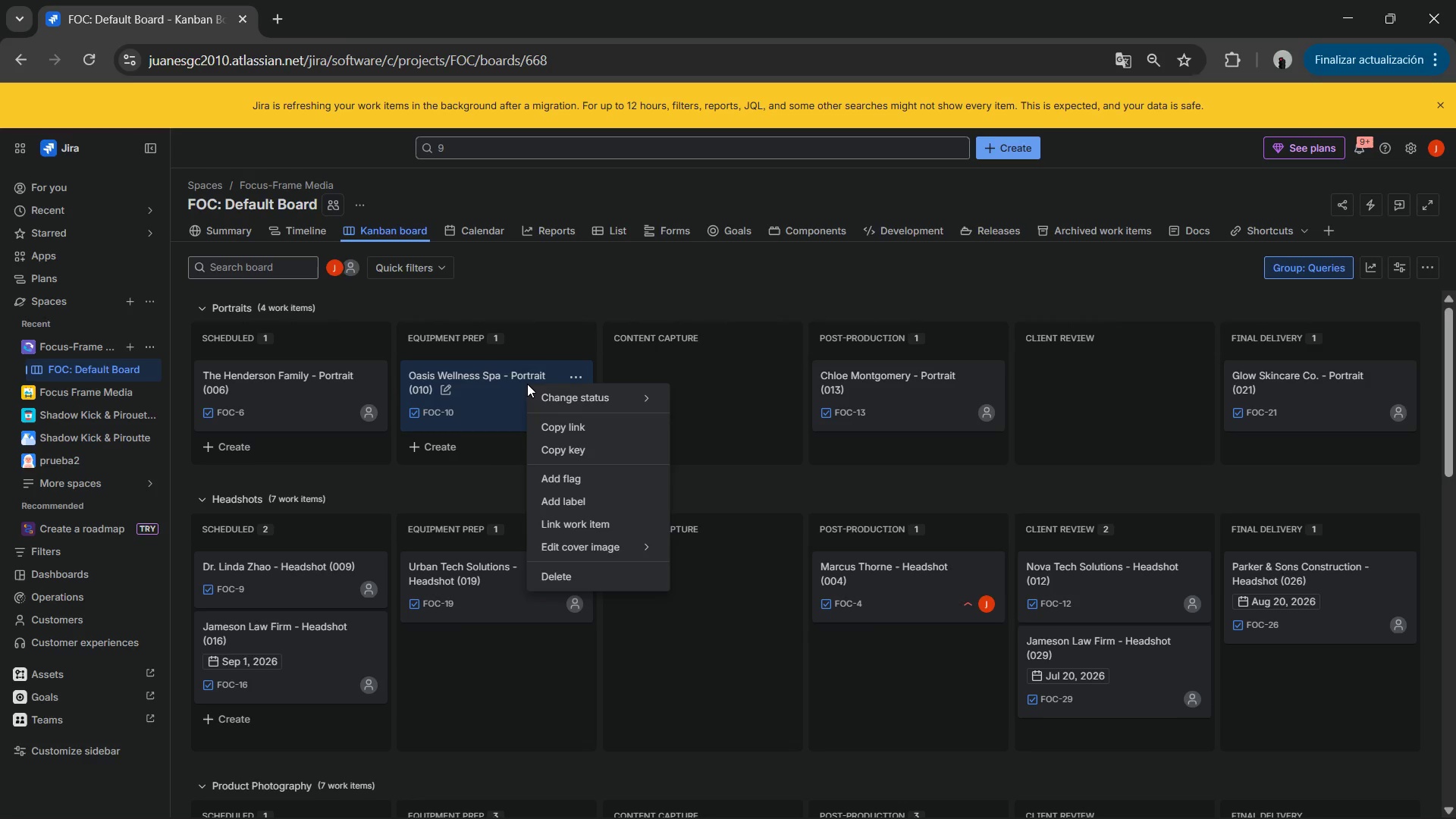 
wait(14.17)
 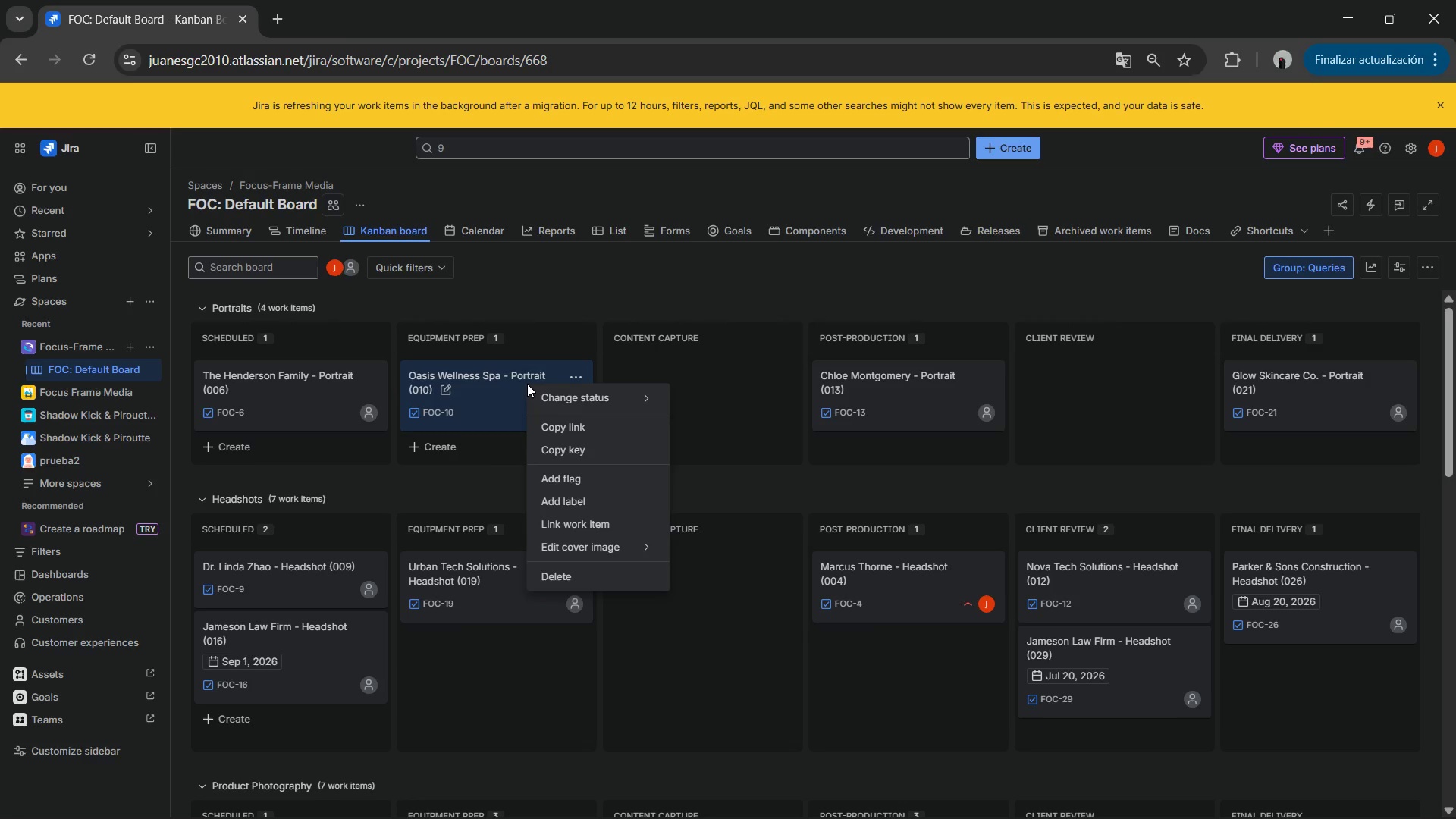 
left_click([588, 397])
 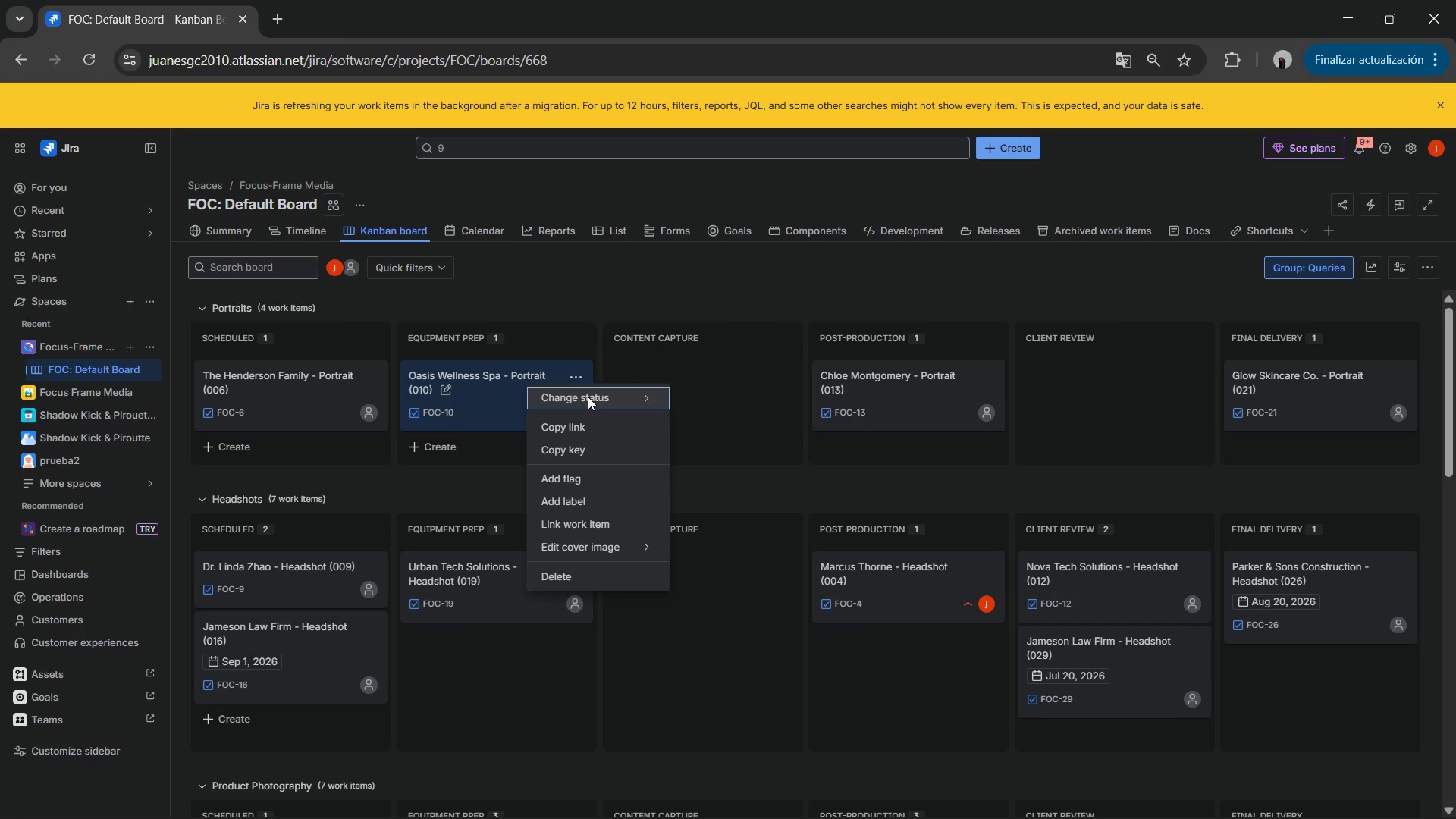 
left_click([588, 397])
 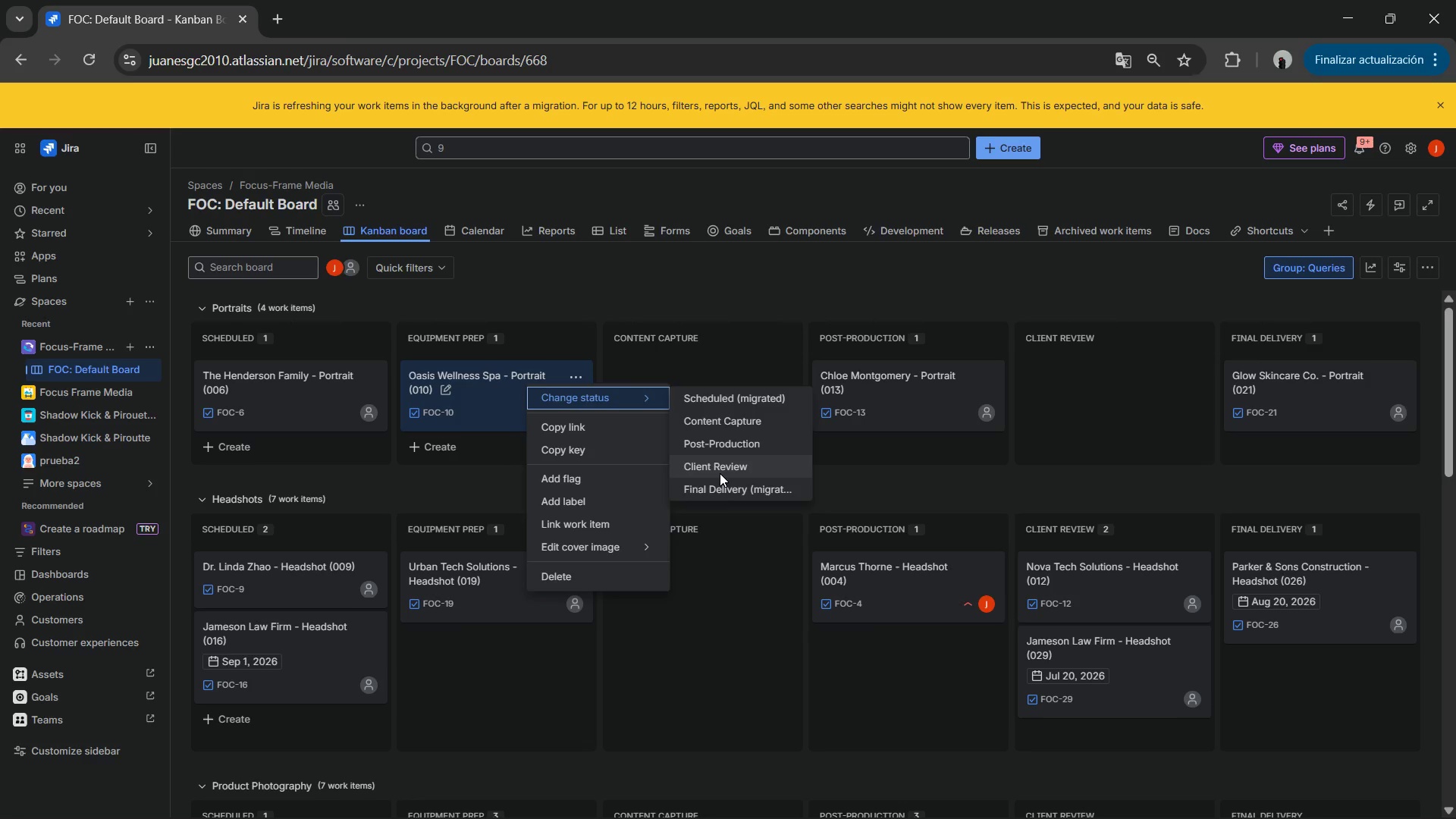 
left_click([718, 443])
 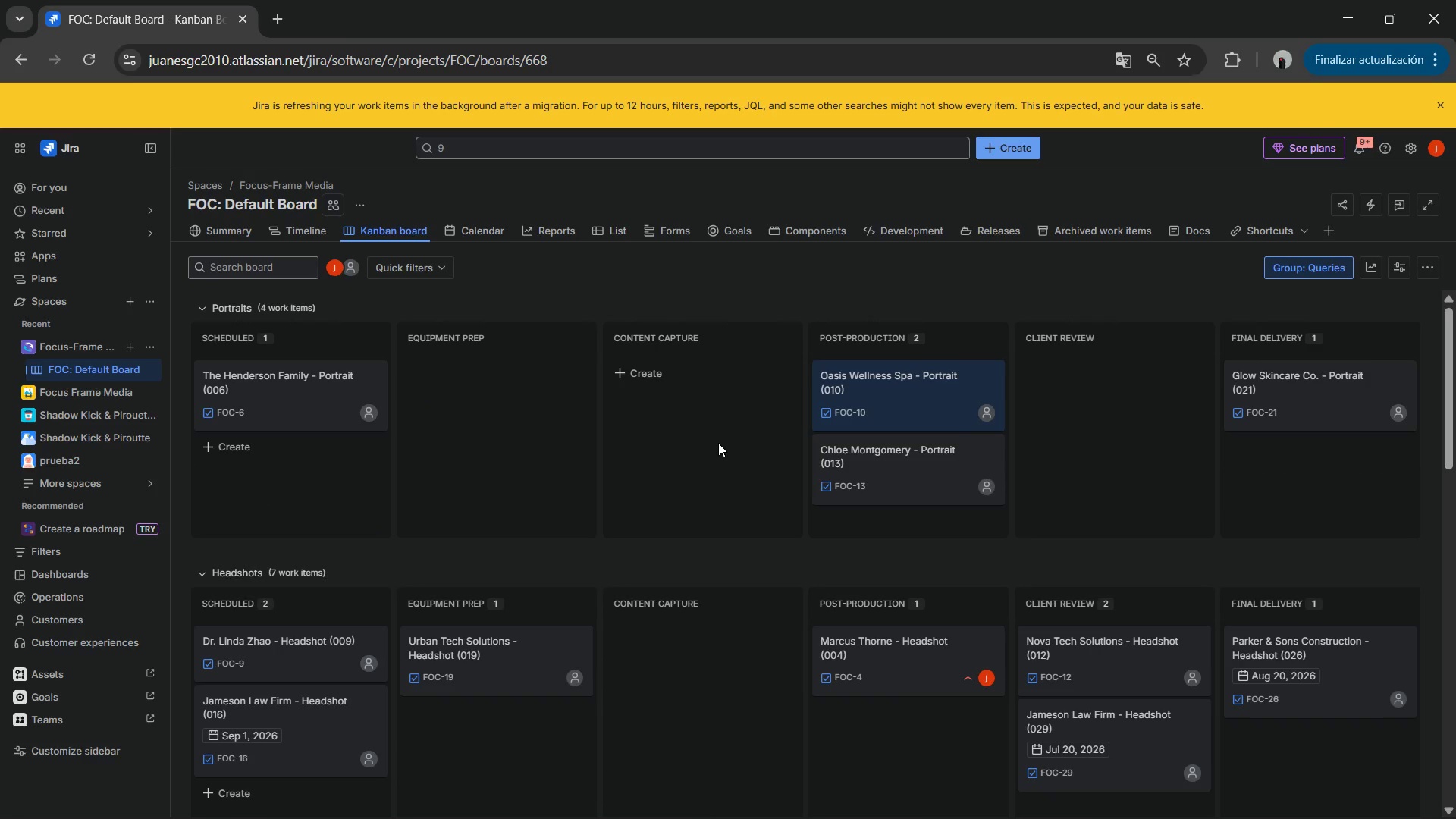 
wait(10.45)
 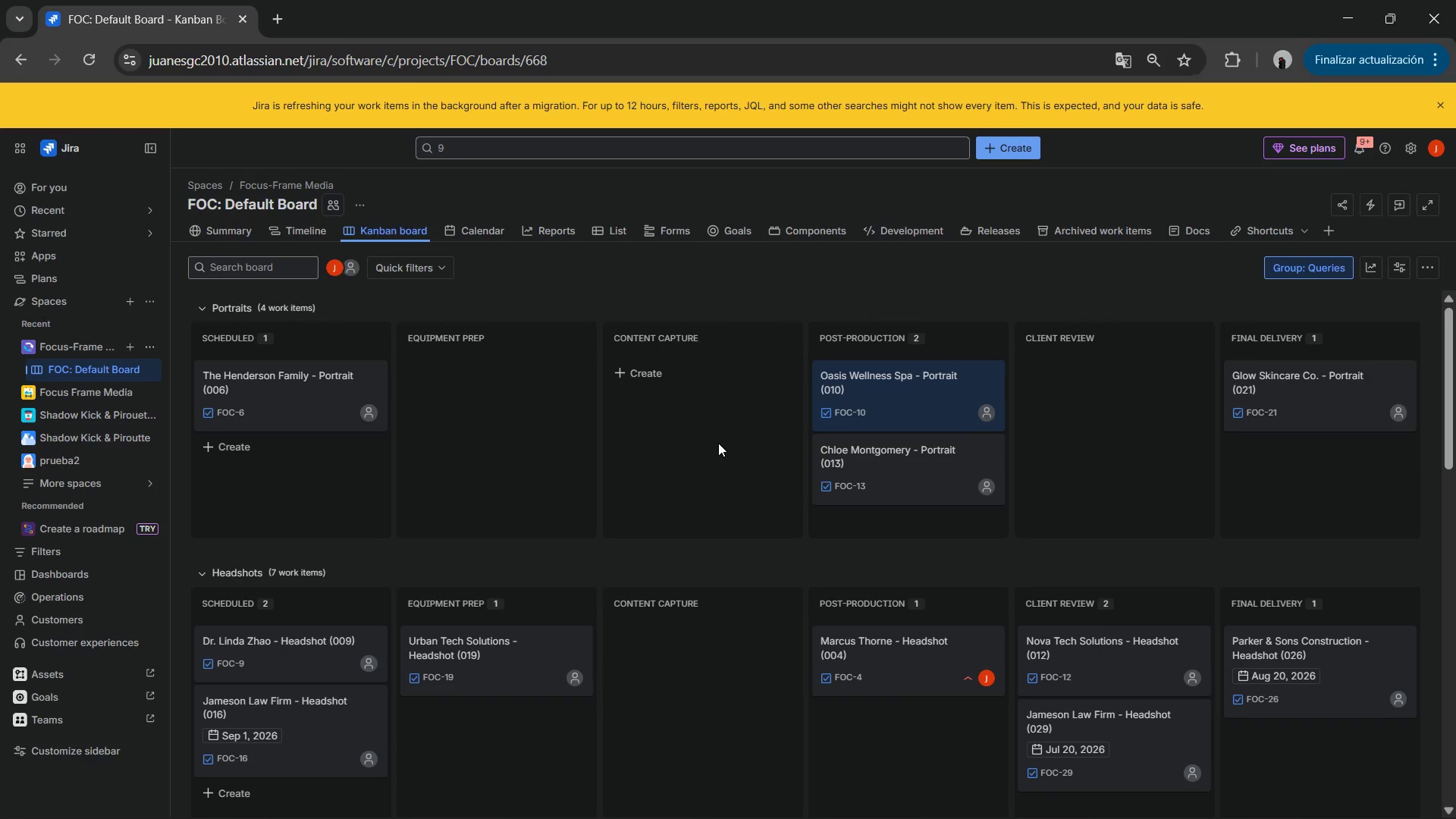 
left_click([880, 376])
 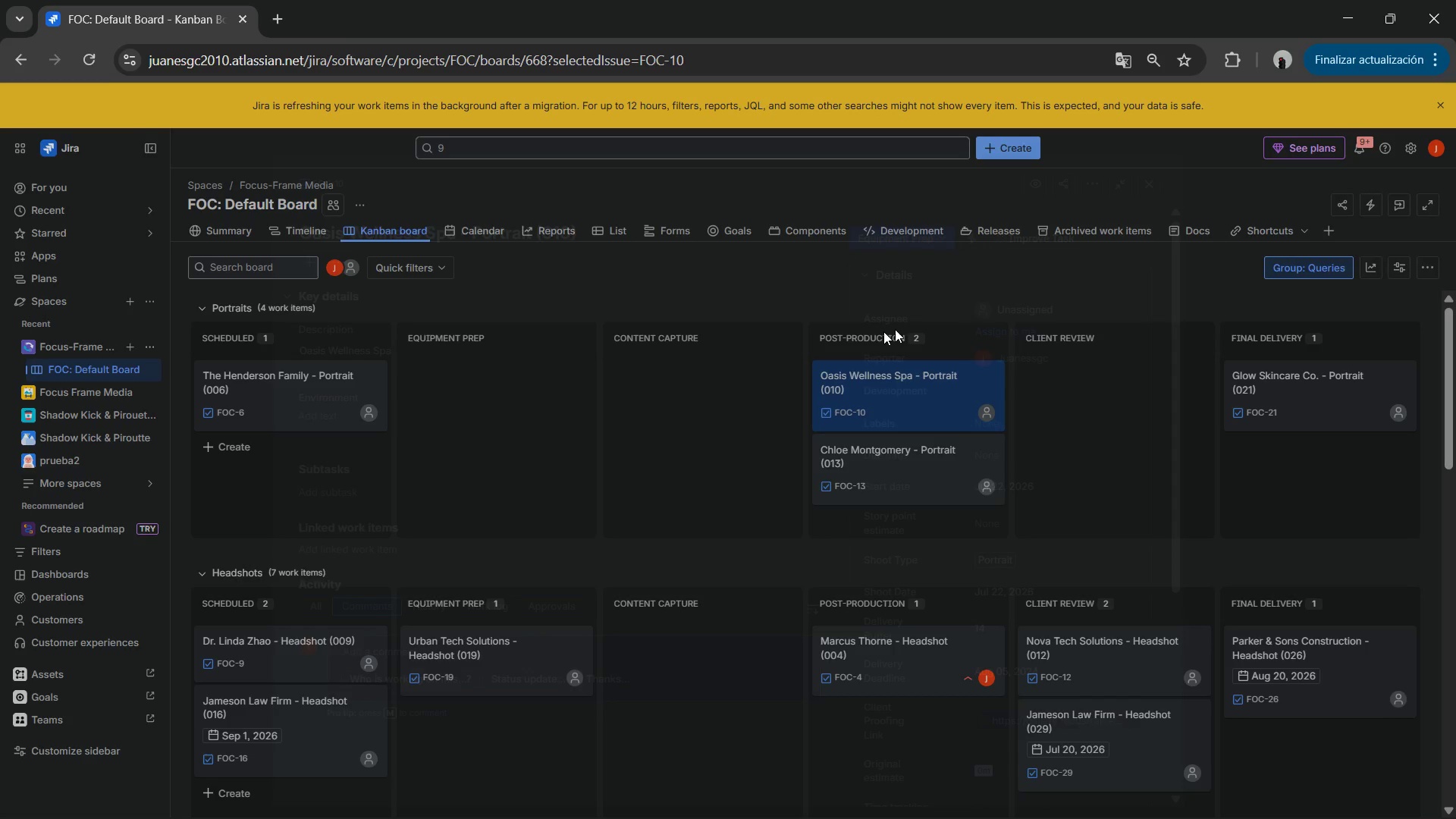 
wait(6.5)
 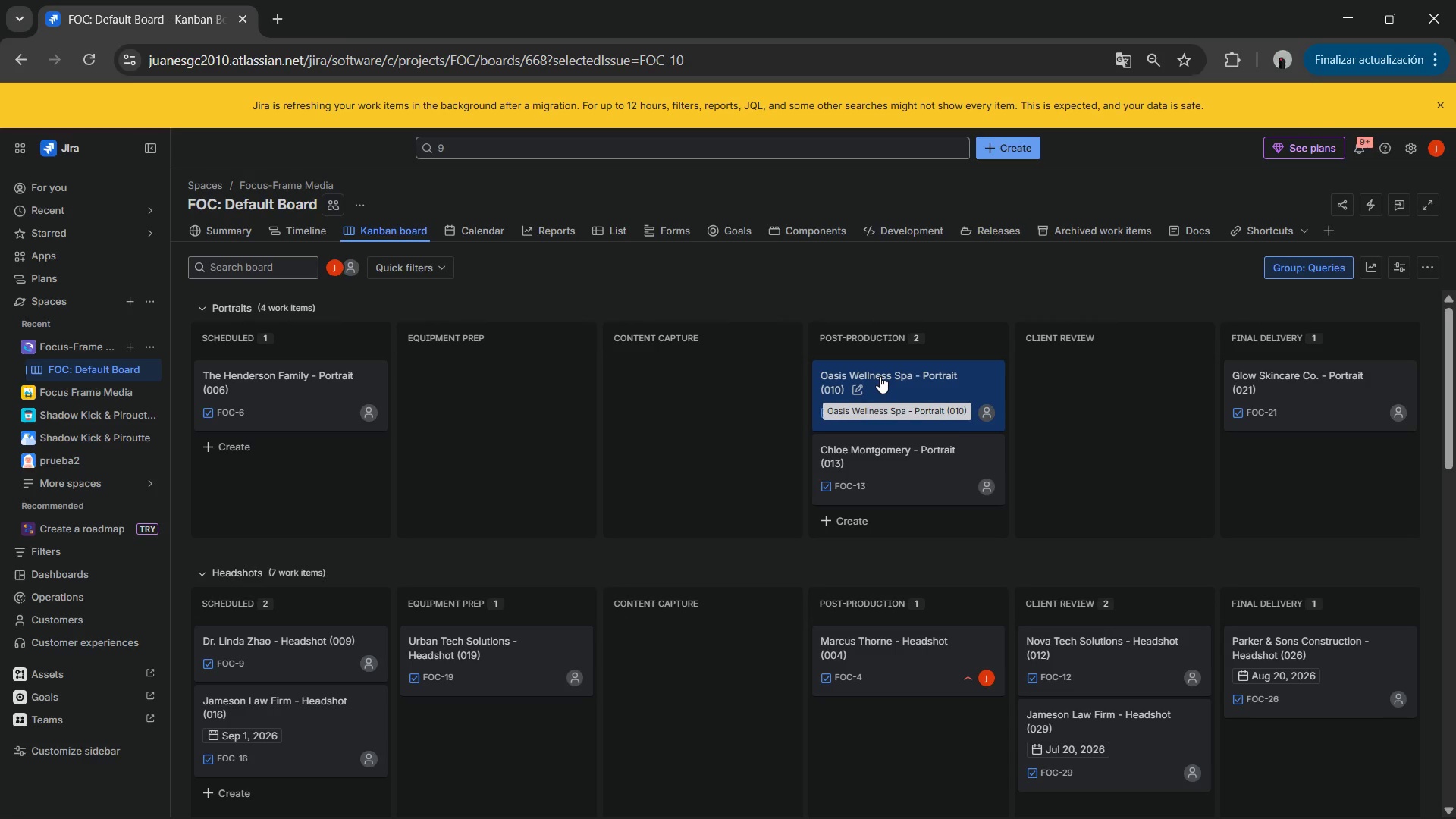 
scroll: coordinate [594, 407], scroll_direction: down, amount: 4.0
 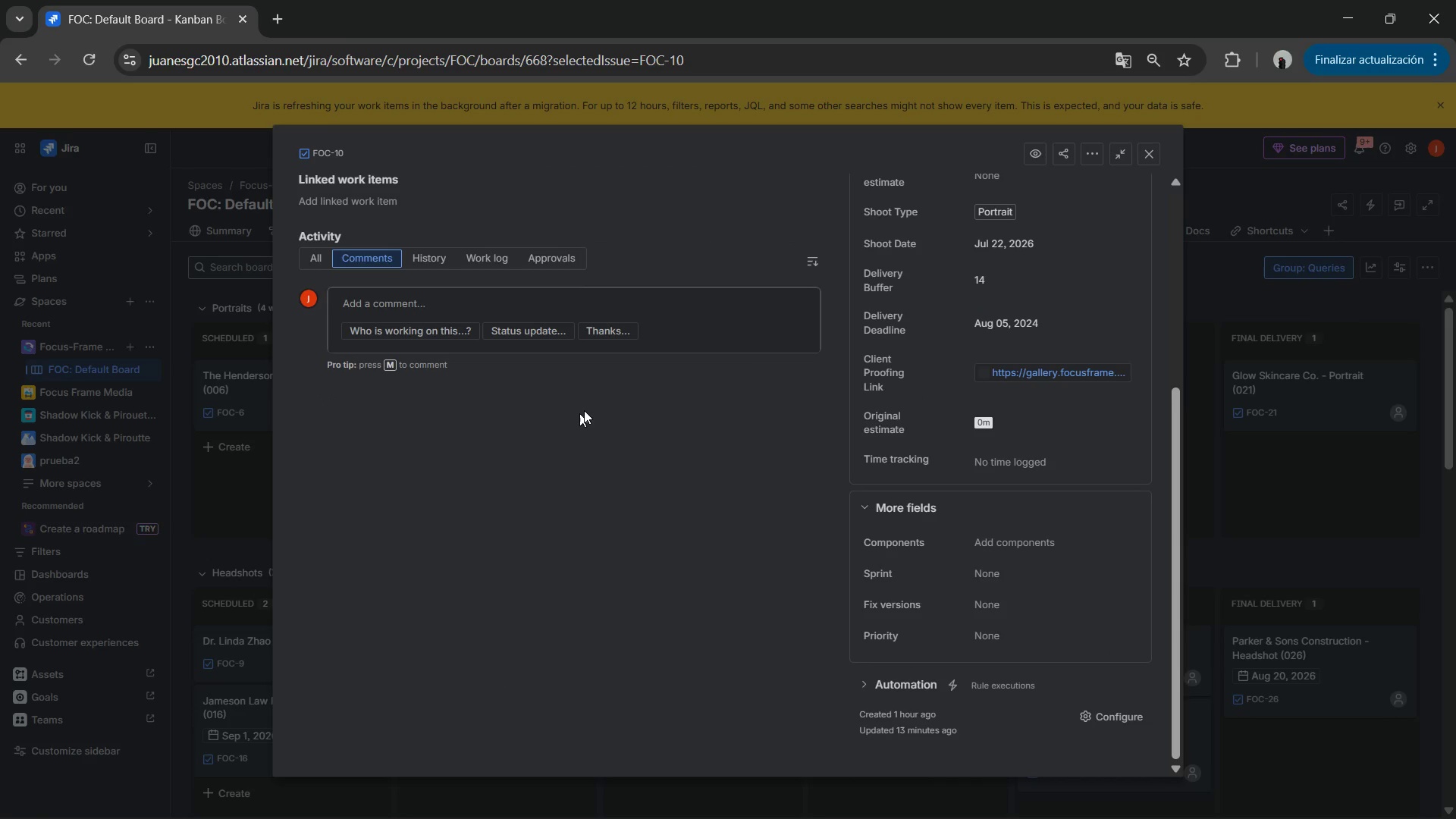 
scroll: coordinate [573, 416], scroll_direction: up, amount: 3.0
 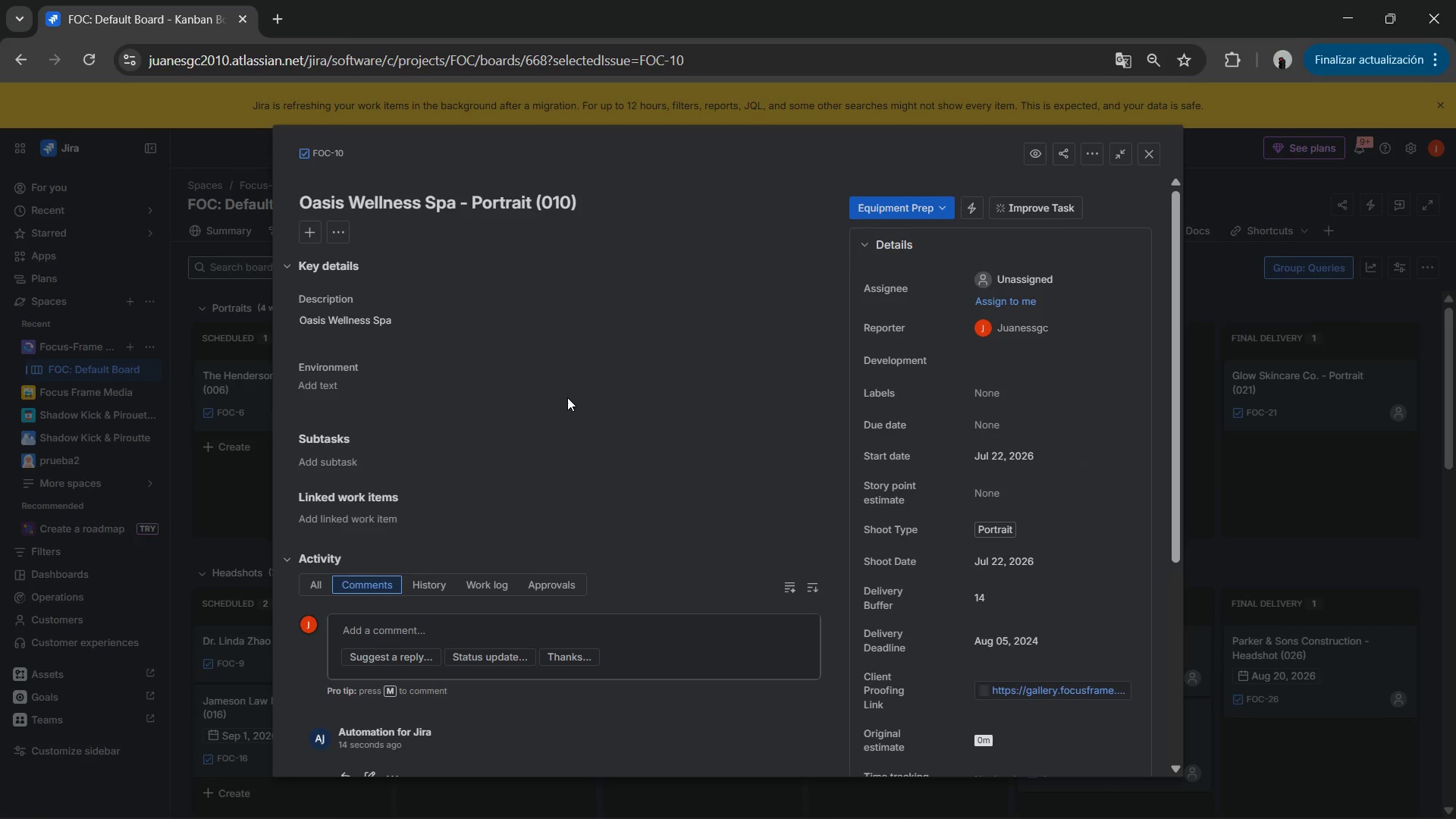 
scroll: coordinate [560, 435], scroll_direction: down, amount: 3.0
 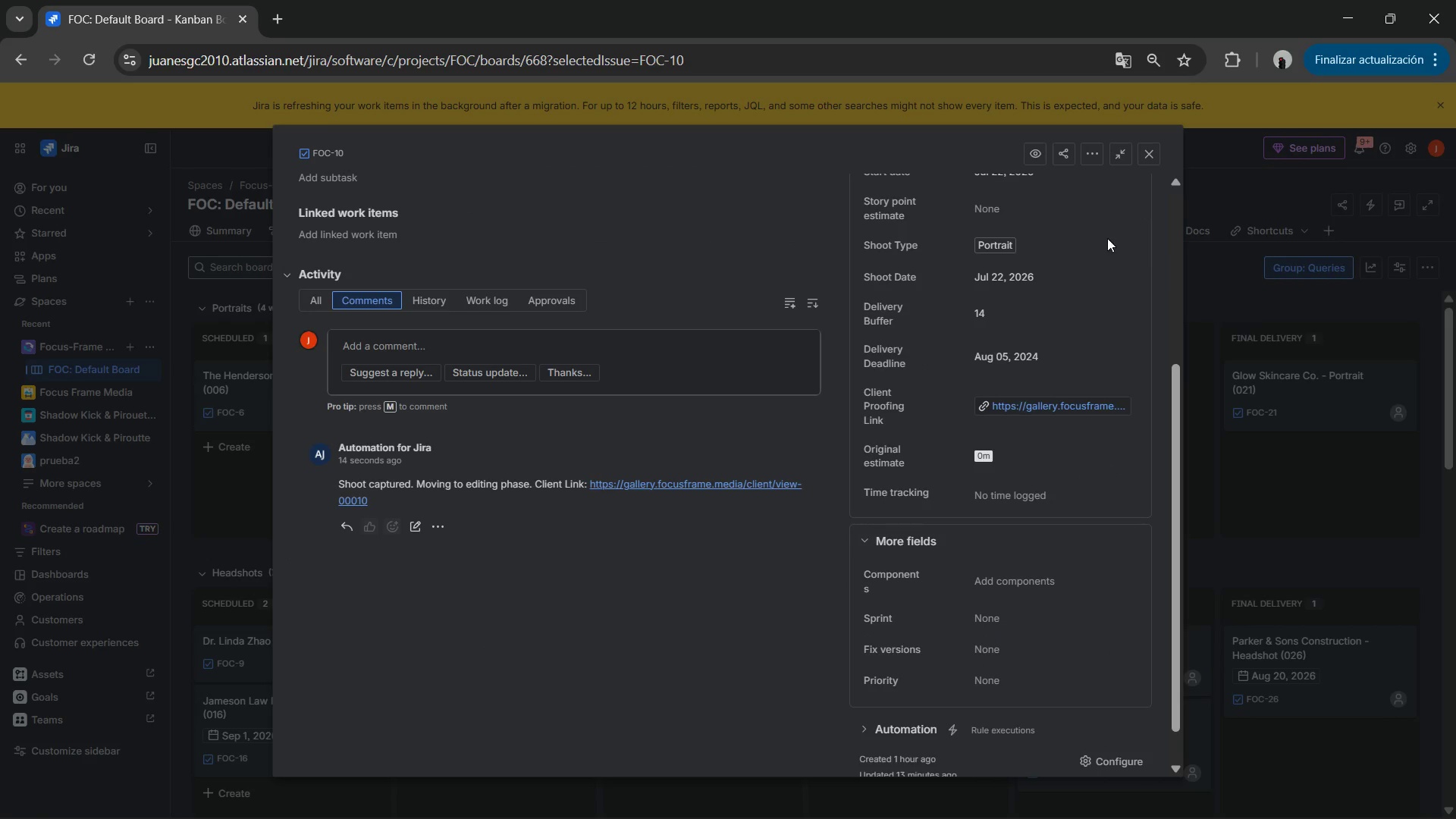 
scroll: coordinate [620, 406], scroll_direction: up, amount: 5.0
 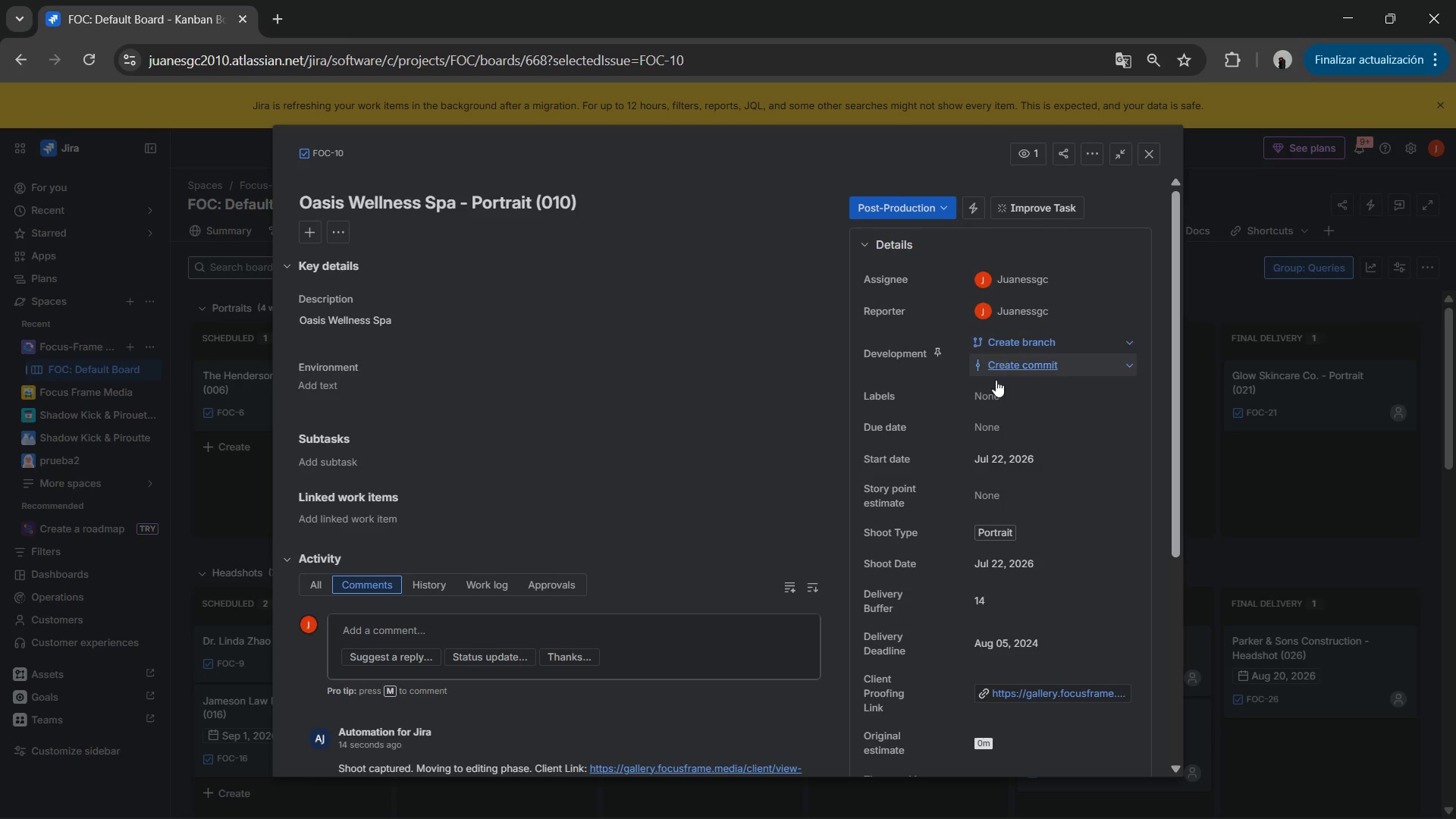 
scroll: coordinate [996, 381], scroll_direction: down, amount: 3.0
 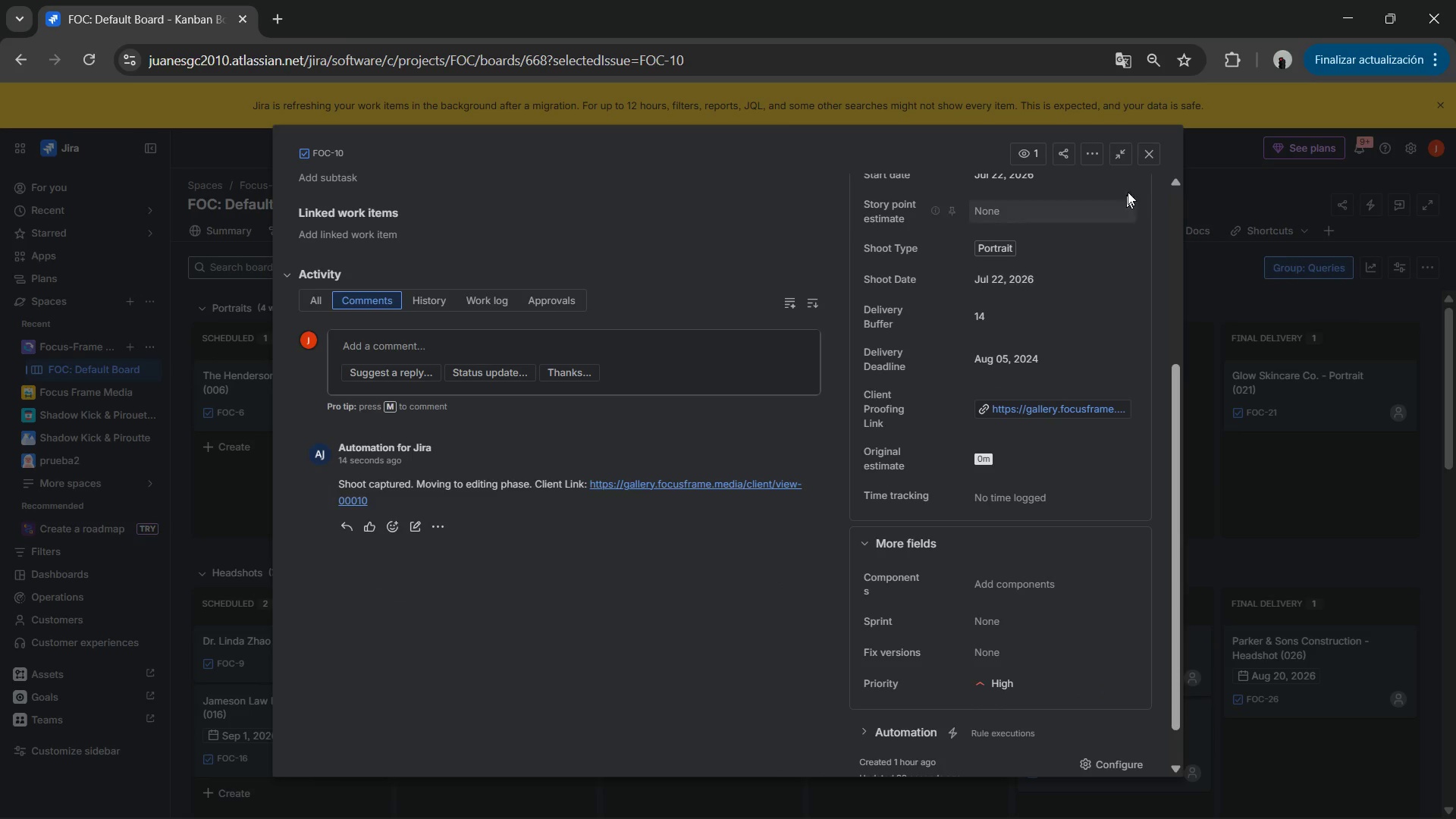 
left_click([1149, 158])
 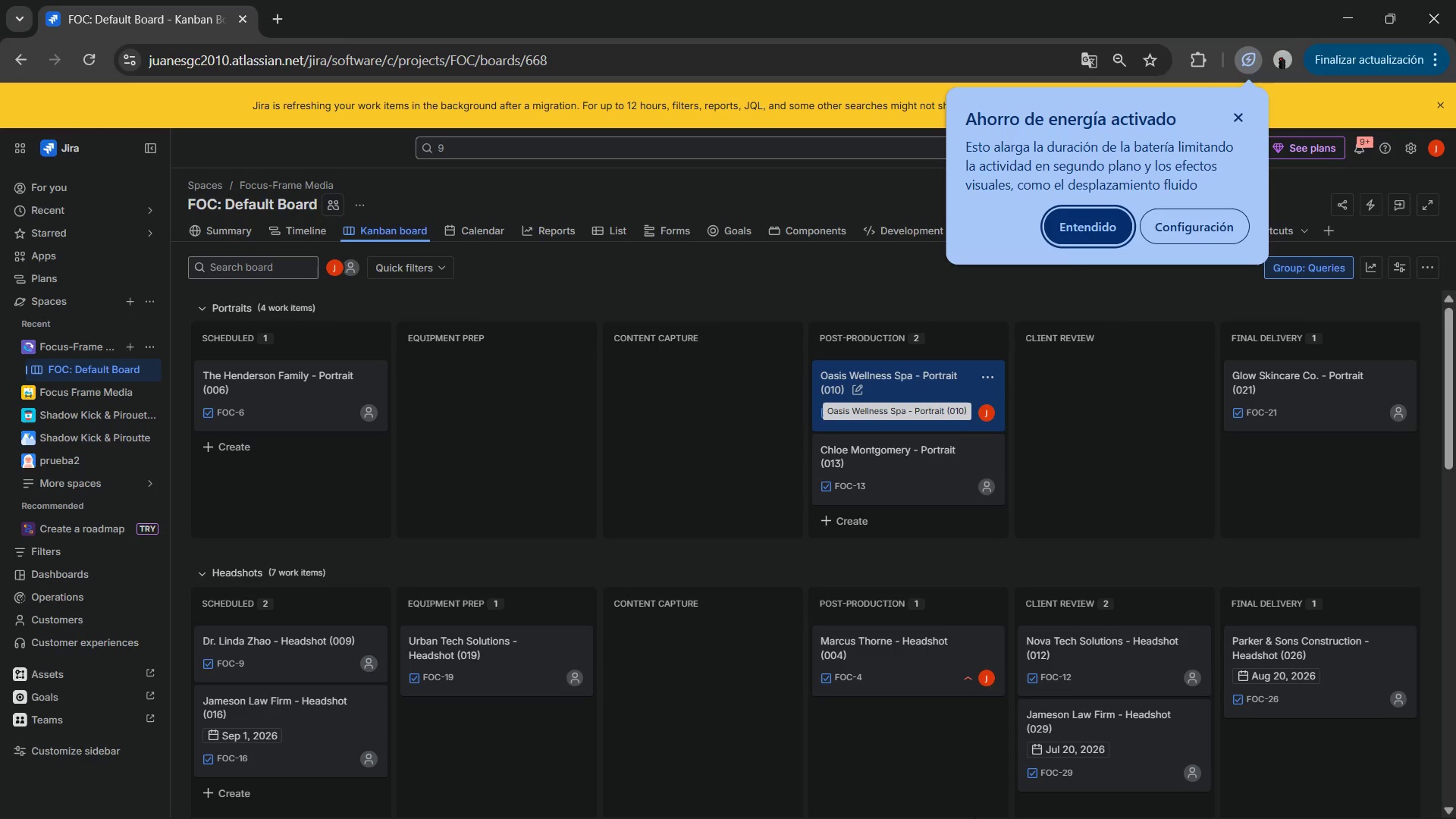 
wait(13.78)
 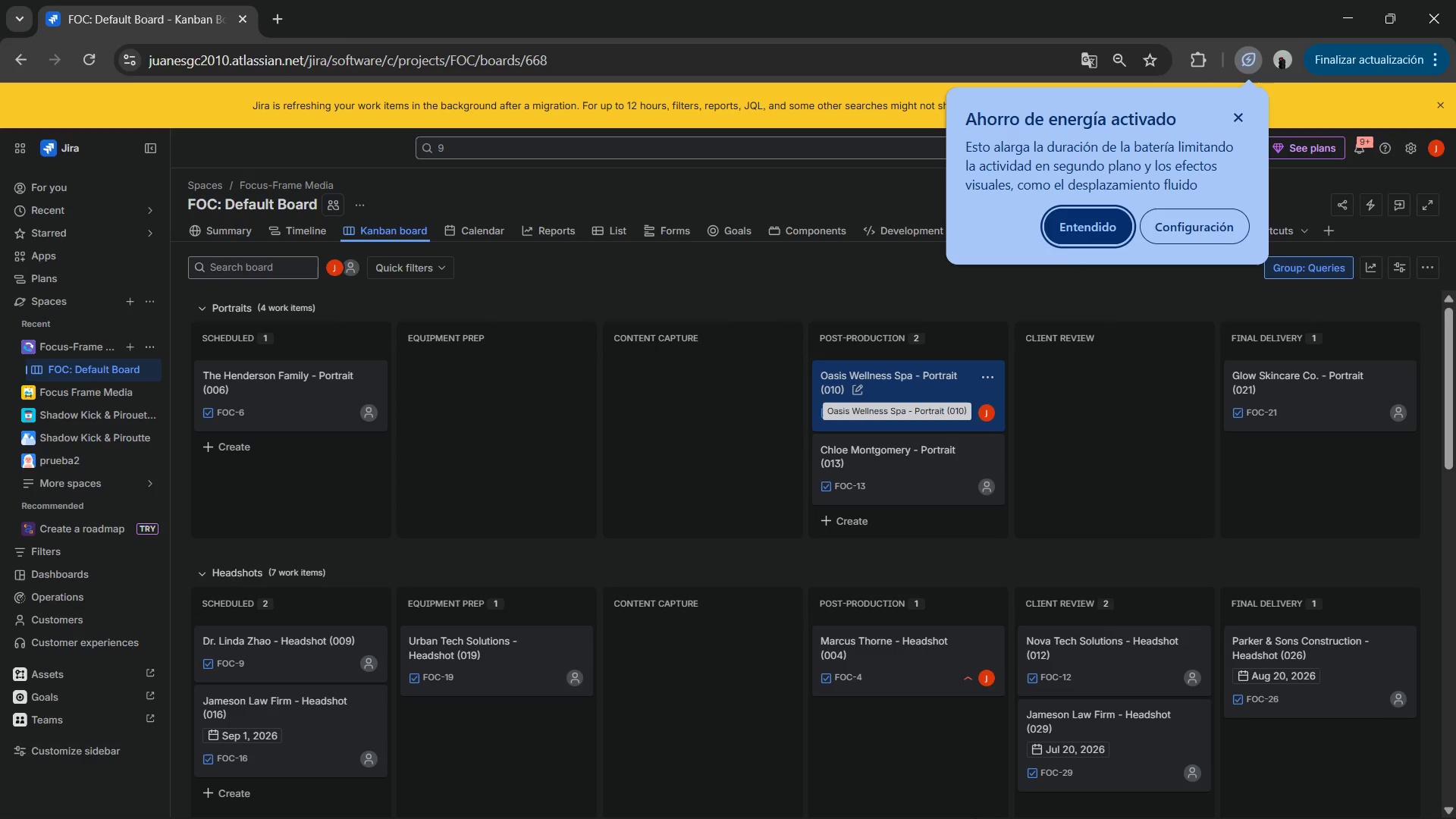 
mouse_move([1009, 770])
 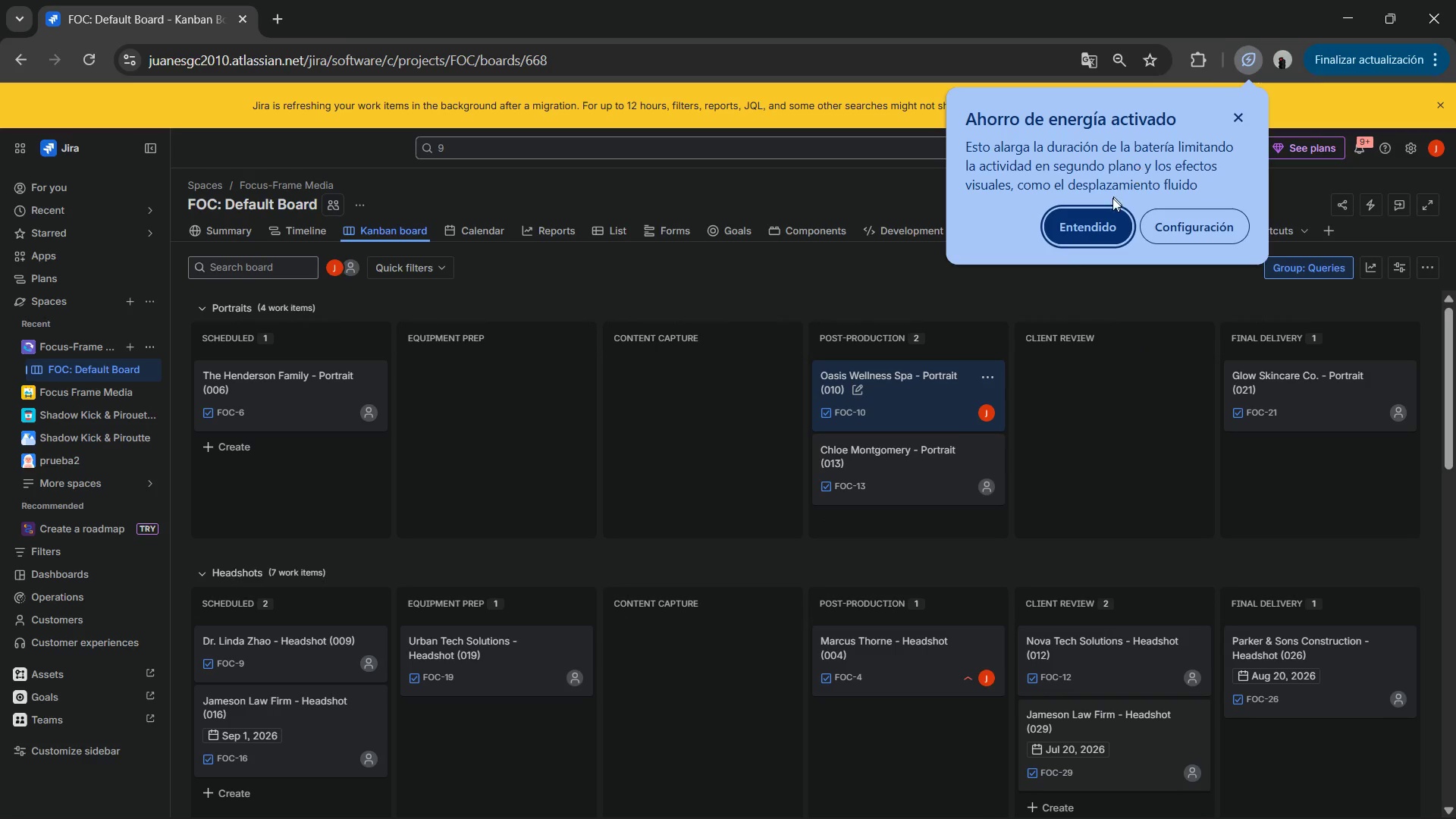 
left_click([1096, 221])
 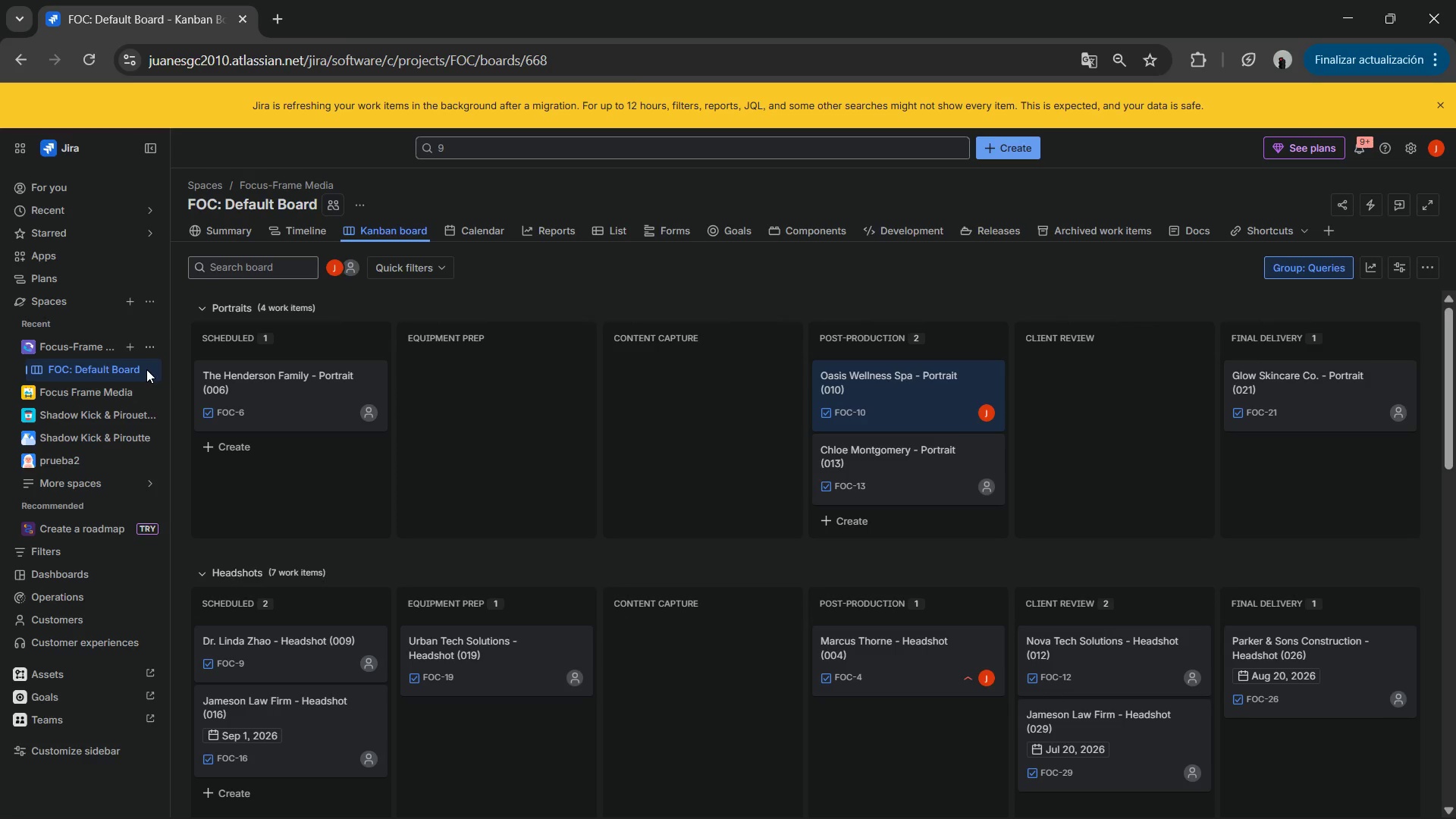 